 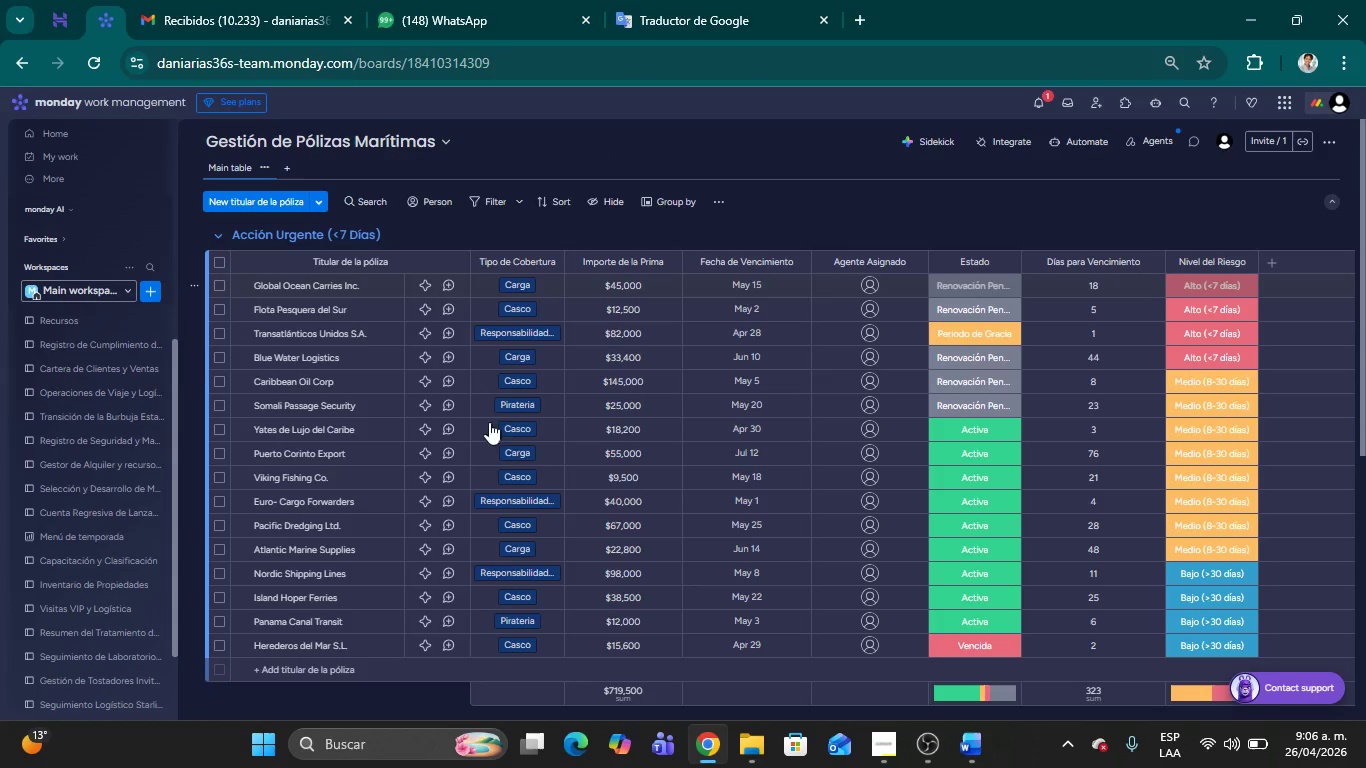 
left_click([295, 171])
 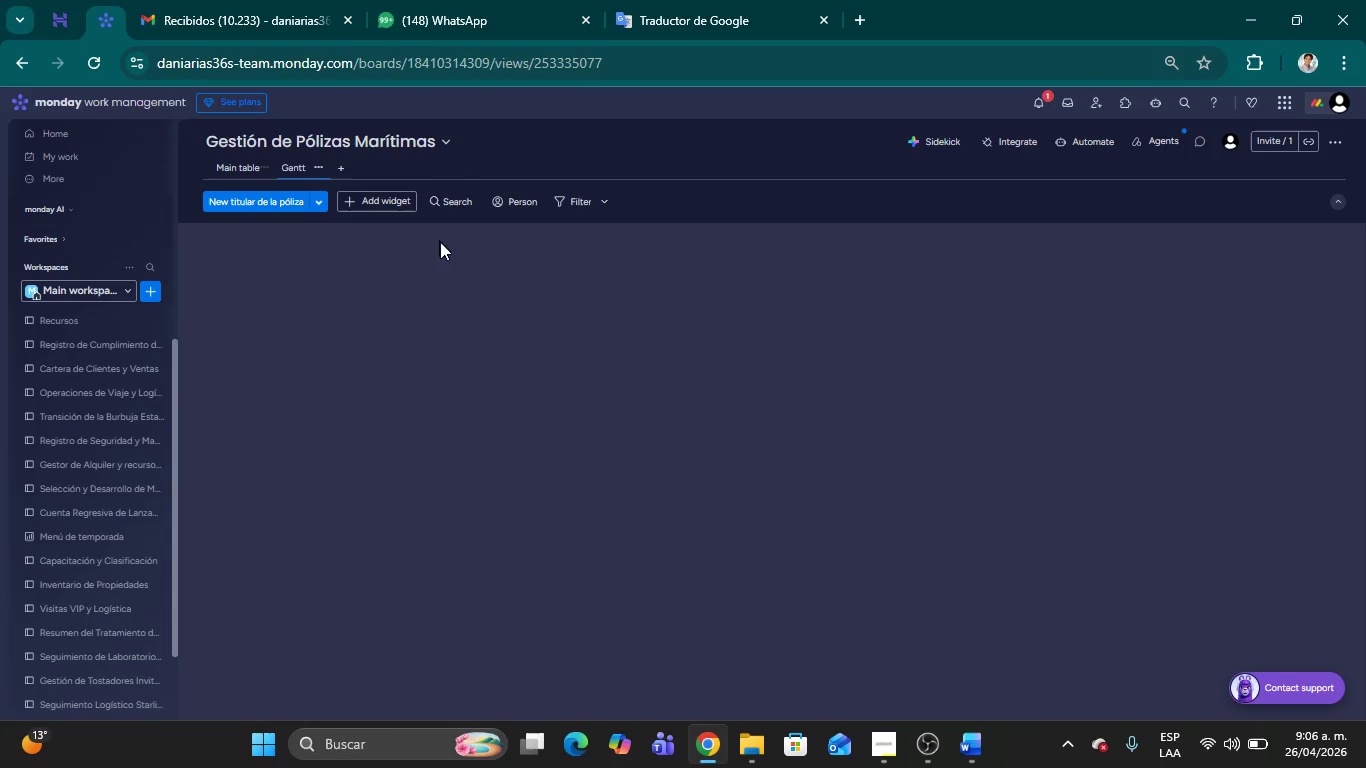 
wait(9.48)
 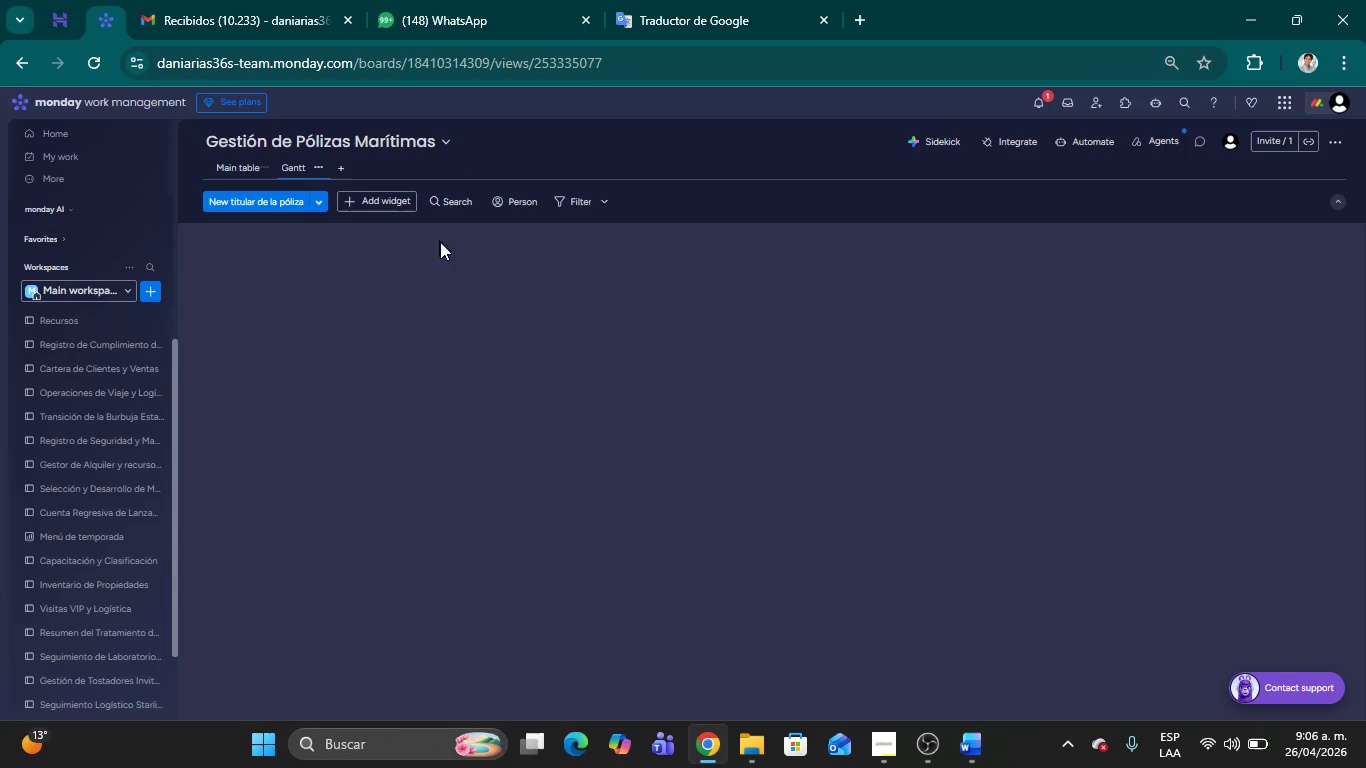 
left_click_drag(start_coordinate=[1147, 512], to_coordinate=[1173, 595])
 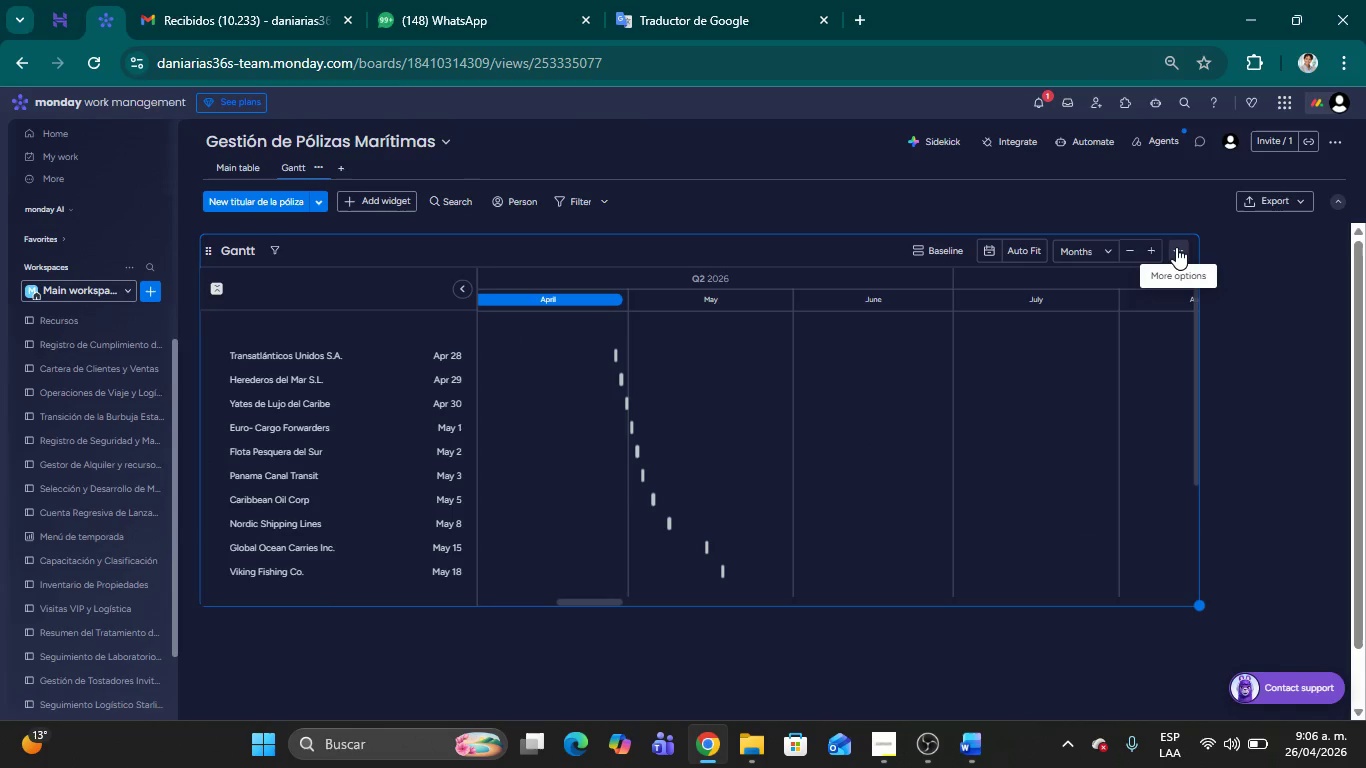 
left_click([1176, 247])
 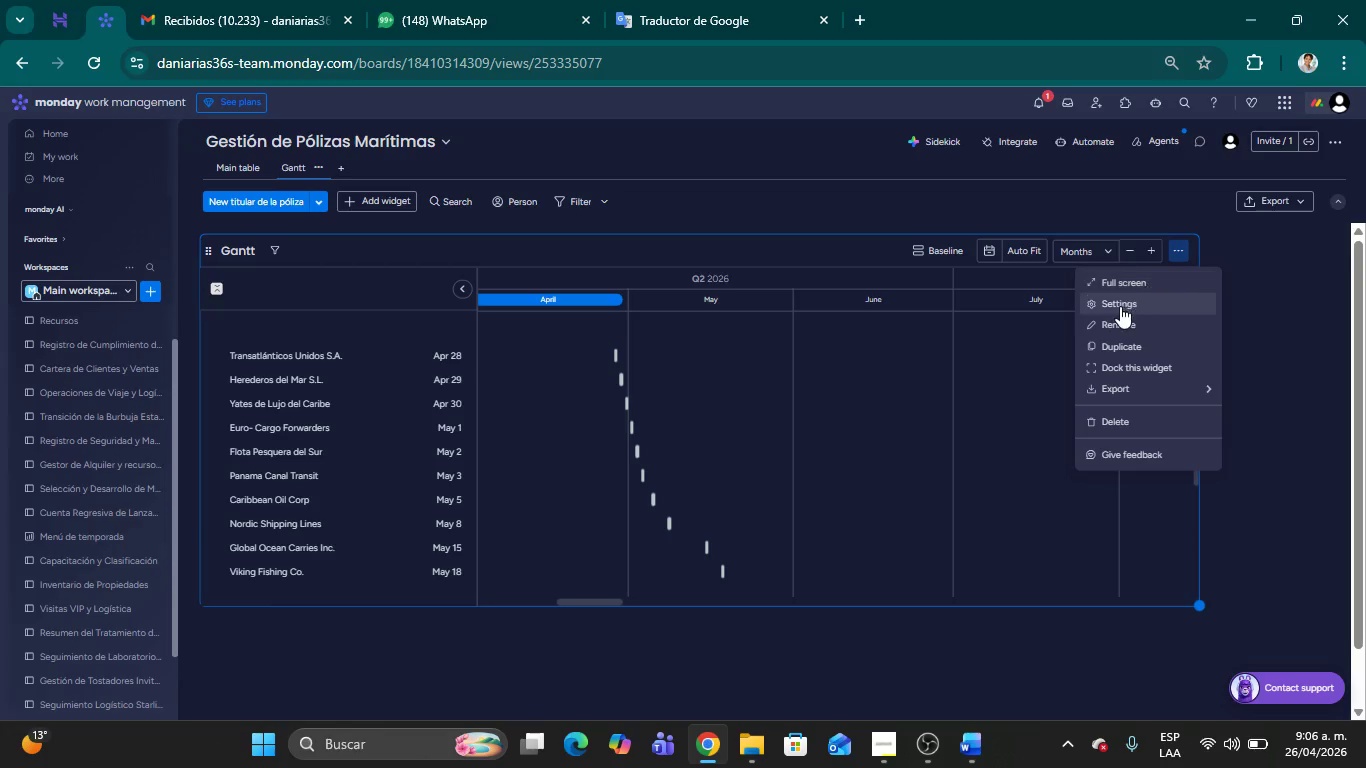 
left_click([1118, 307])
 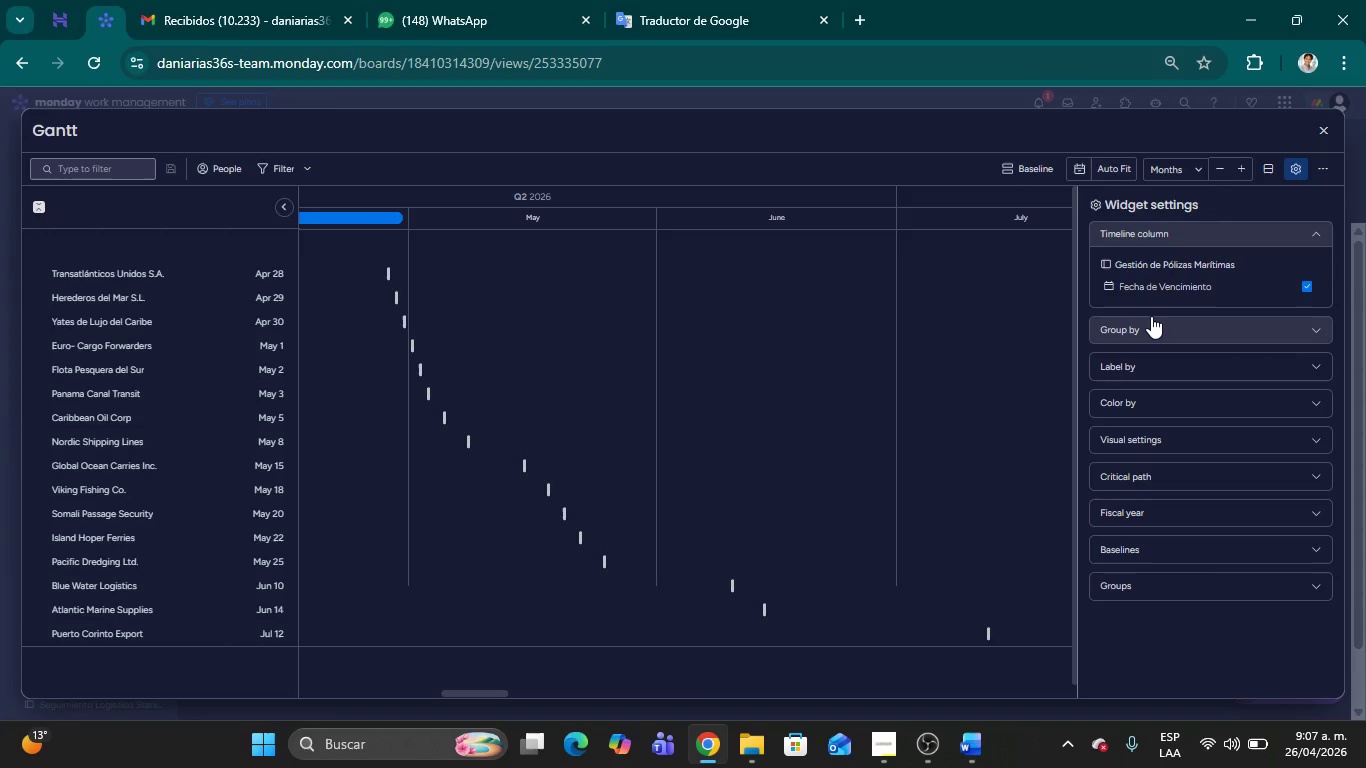 
wait(29.3)
 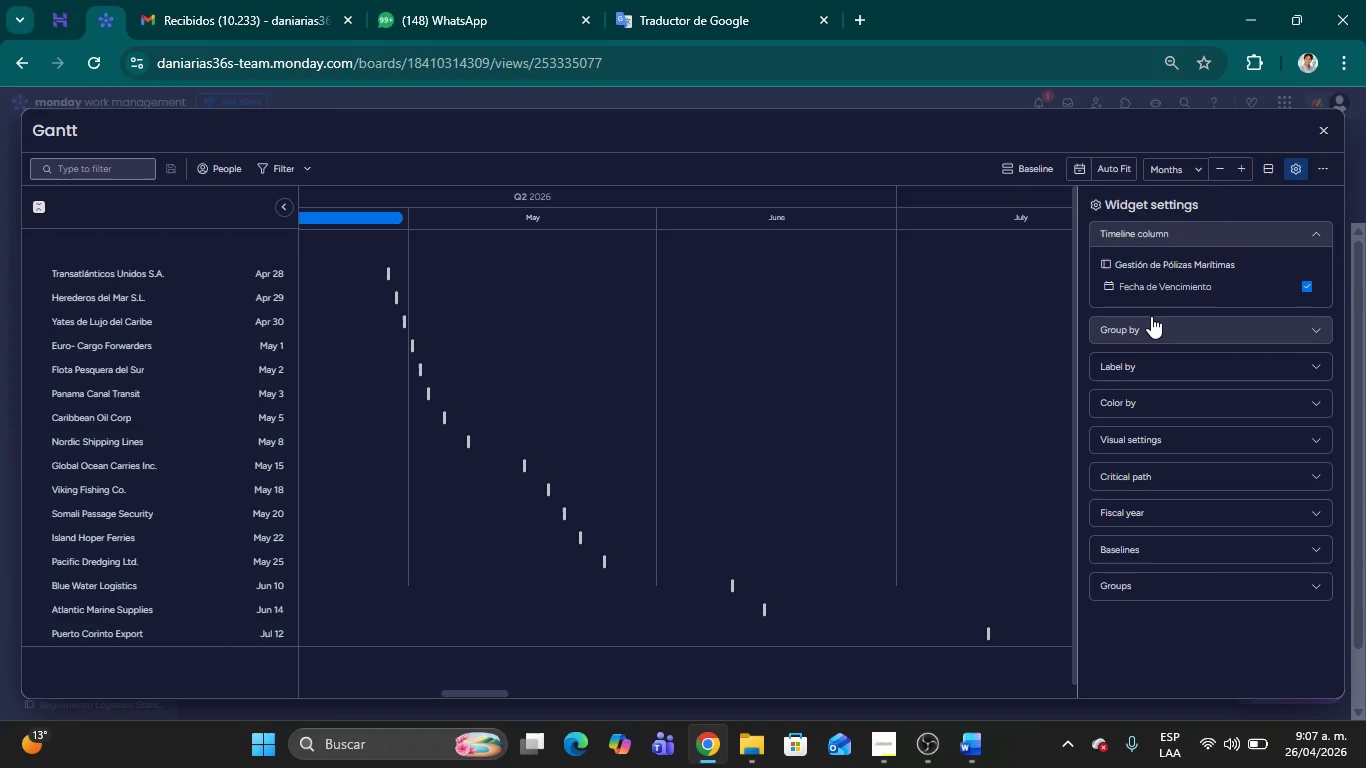 
left_click([1250, 333])
 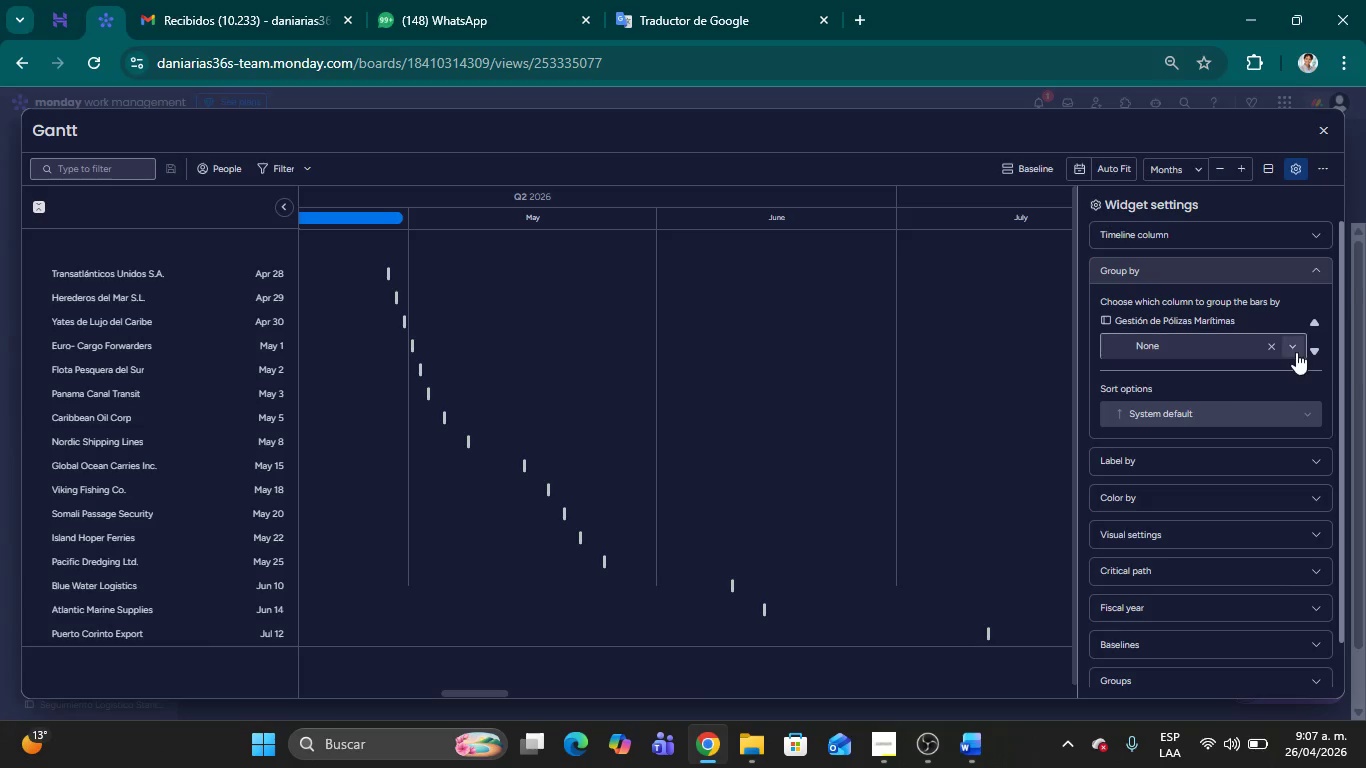 
left_click([1296, 351])
 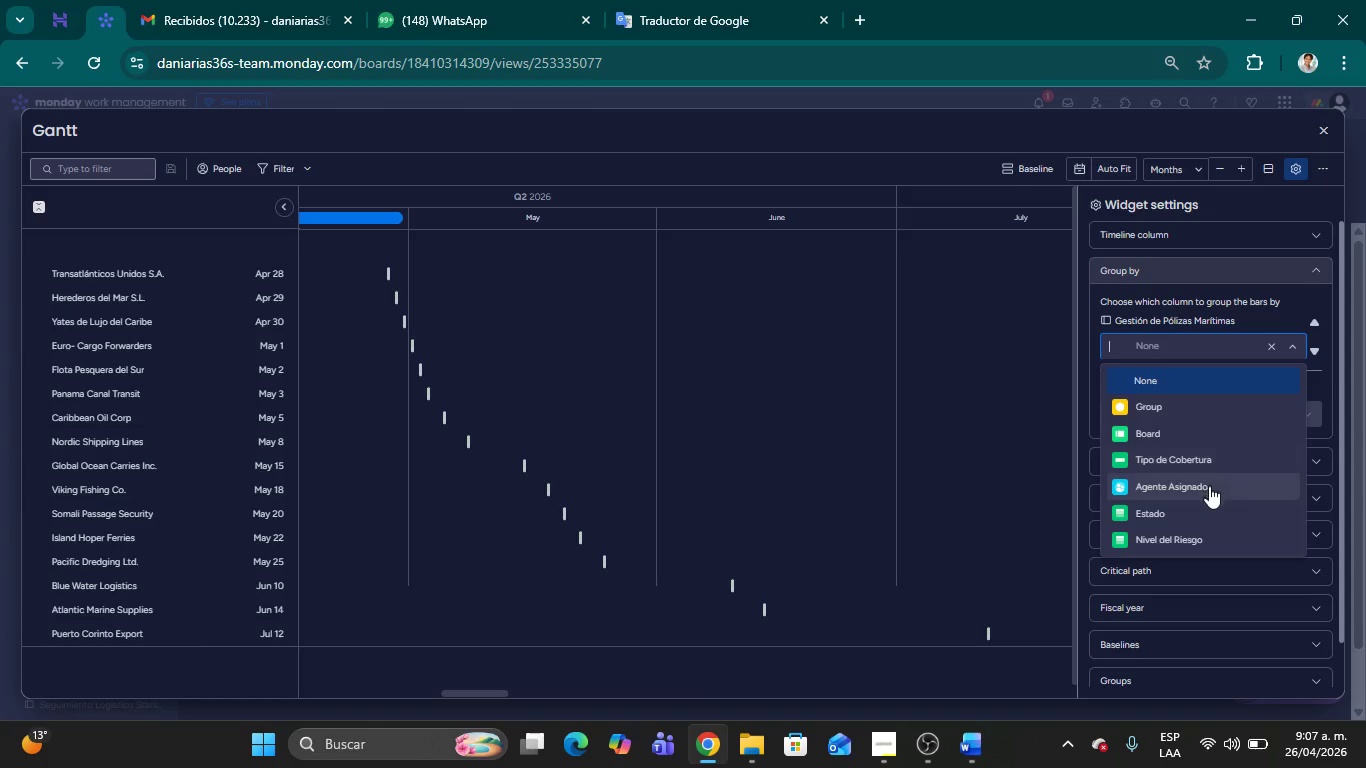 
left_click([1209, 493])
 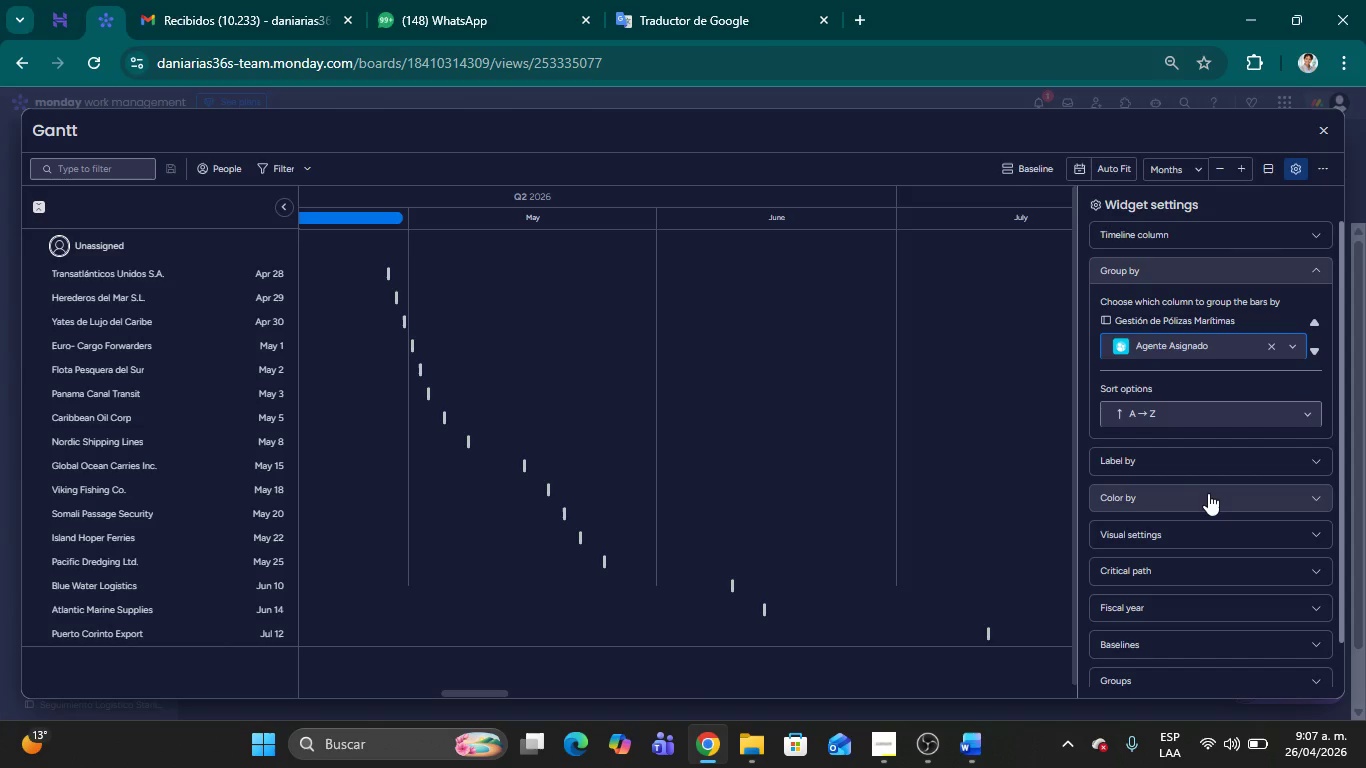 
wait(9.27)
 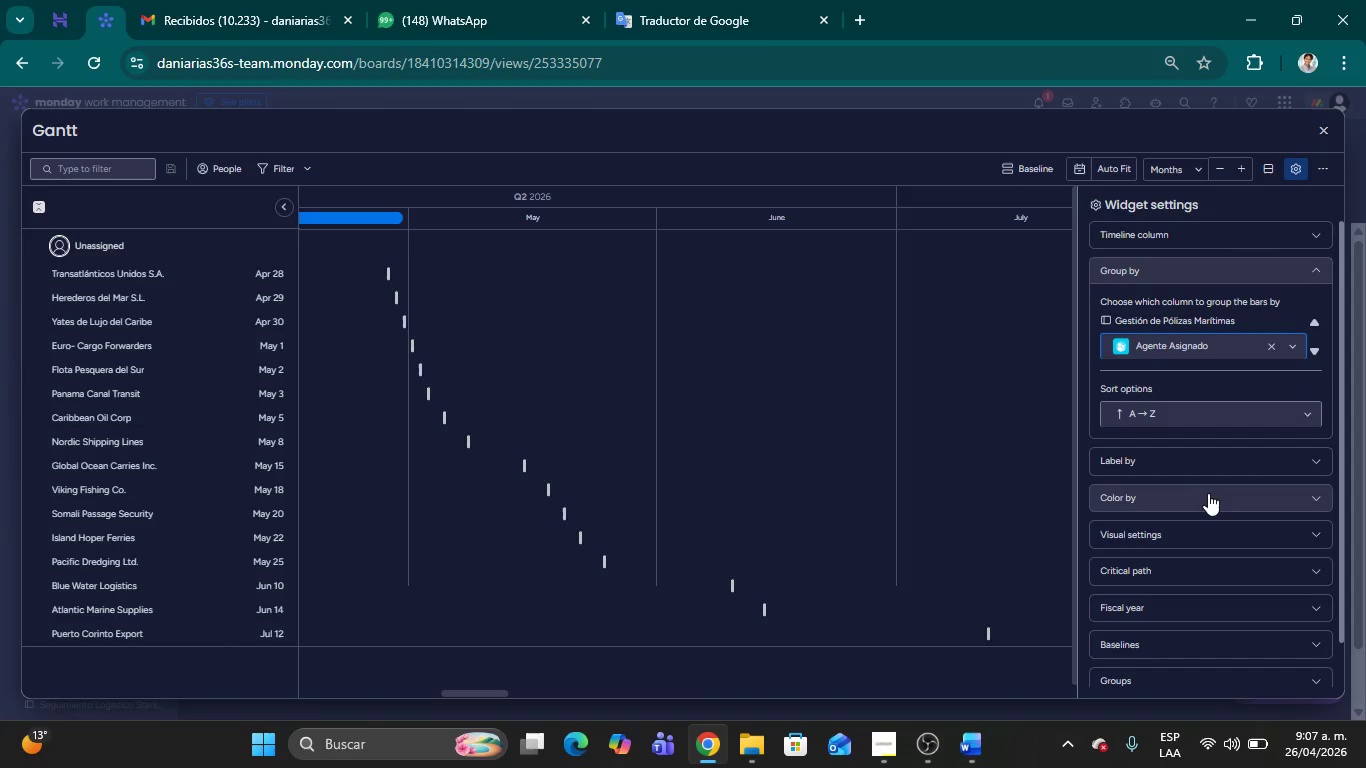 
left_click([1312, 322])
 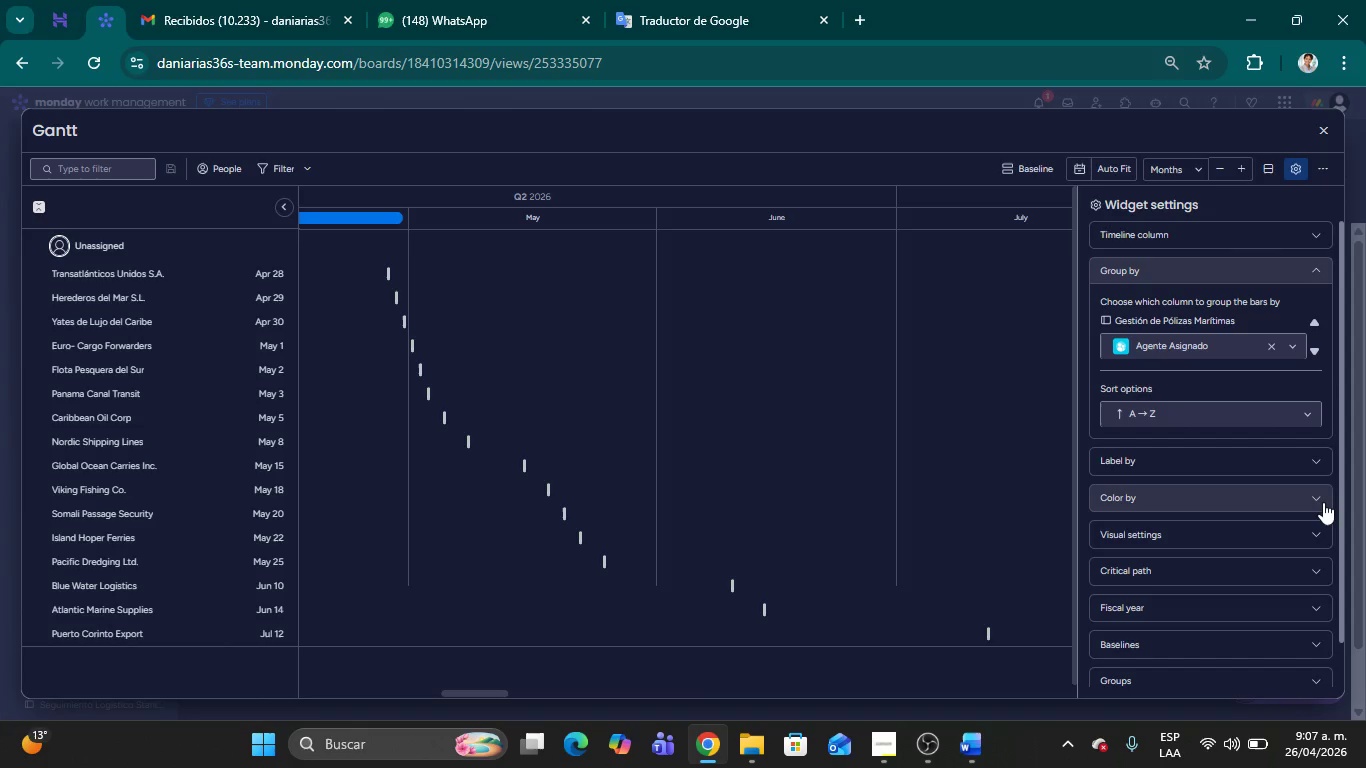 
left_click([1323, 502])
 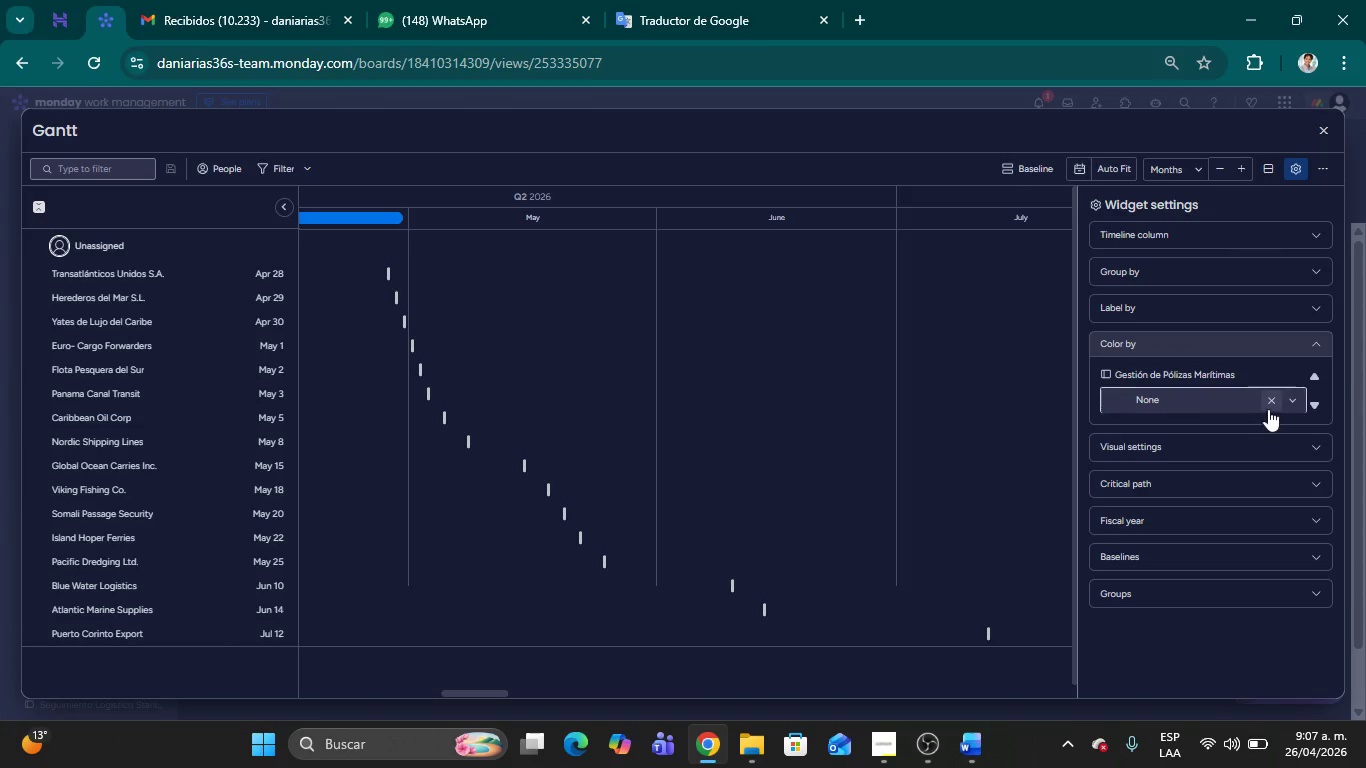 
left_click([1295, 400])
 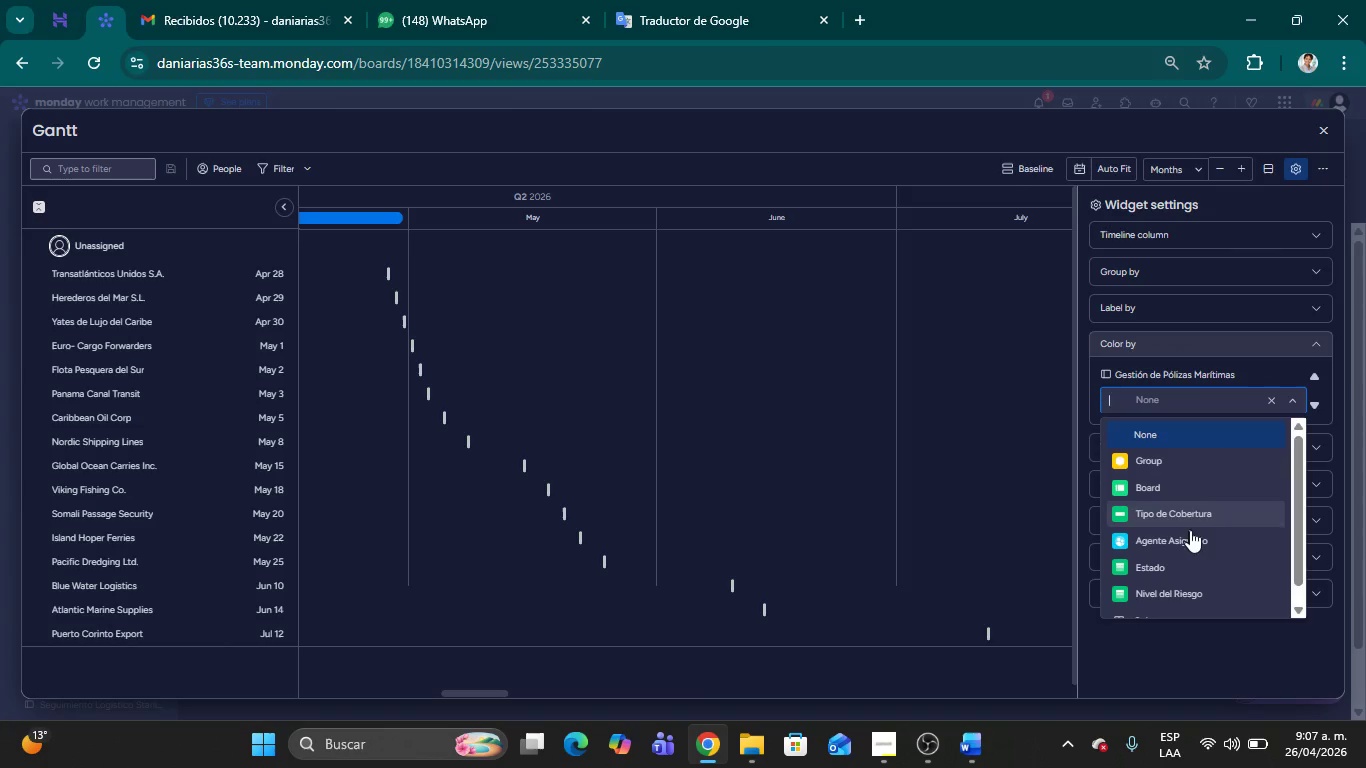 
left_click([1190, 563])
 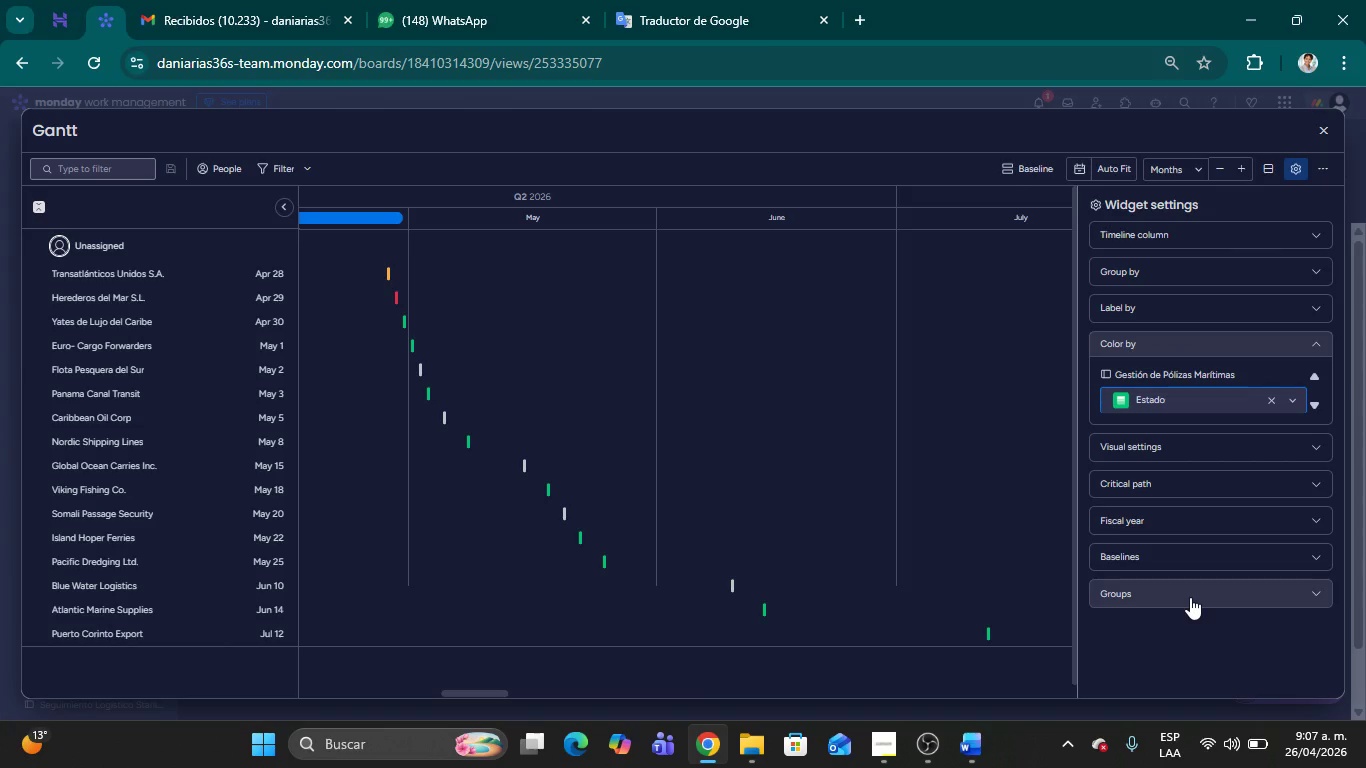 
wait(8.94)
 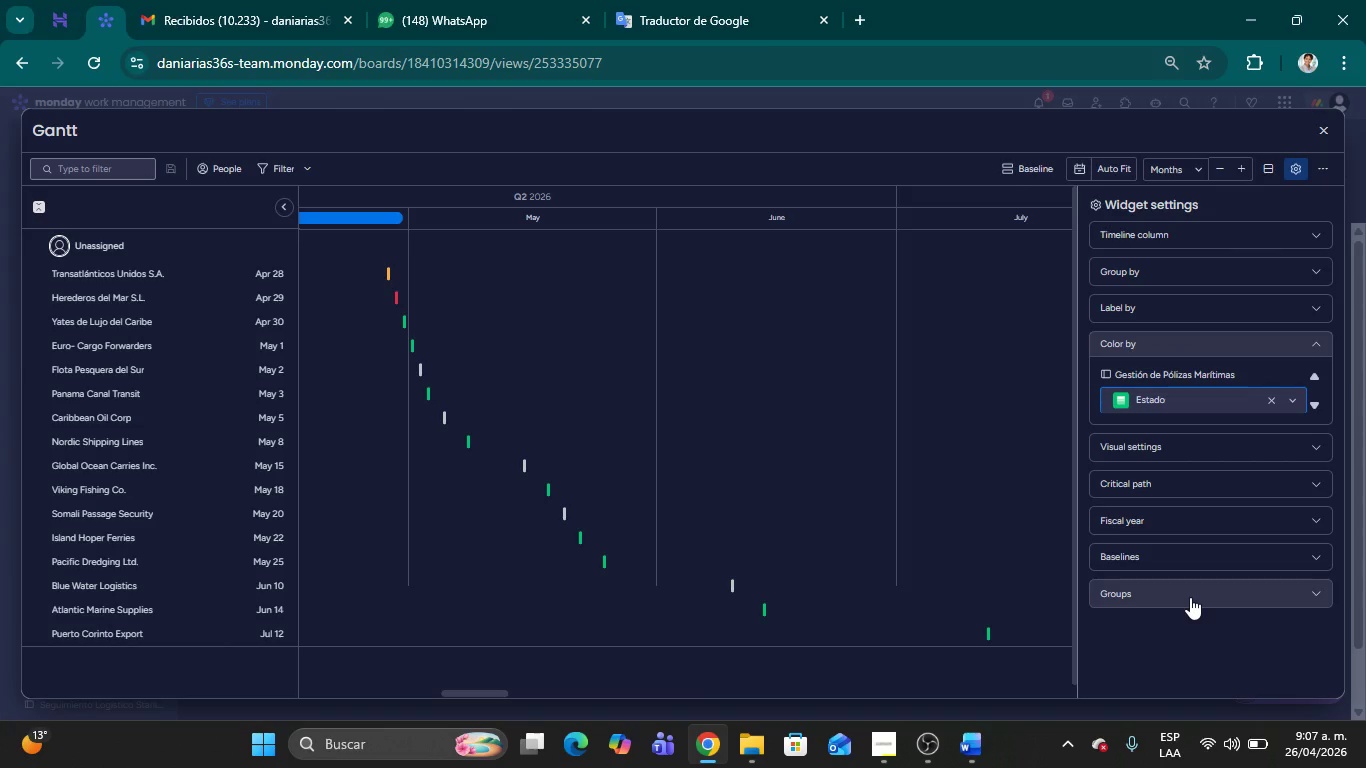 
left_click([1300, 164])
 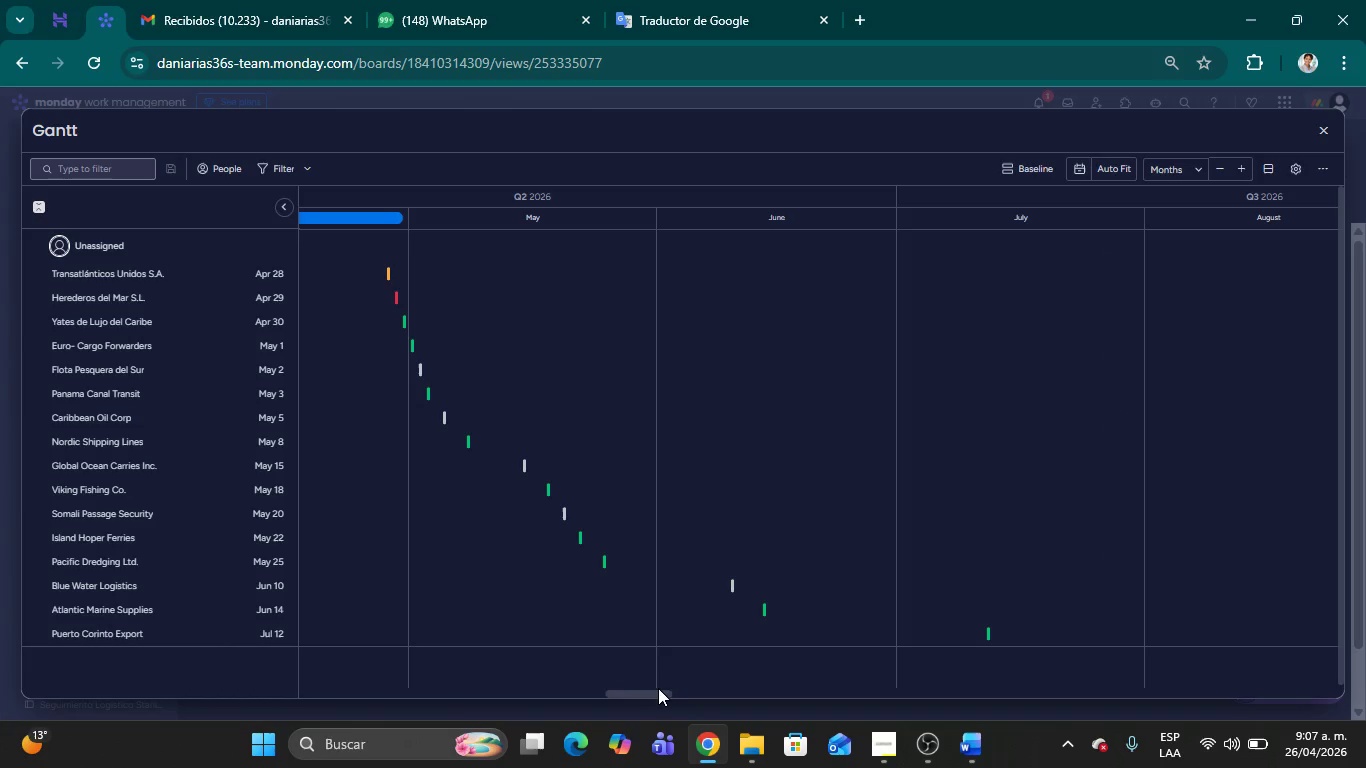 
left_click_drag(start_coordinate=[651, 696], to_coordinate=[564, 680])
 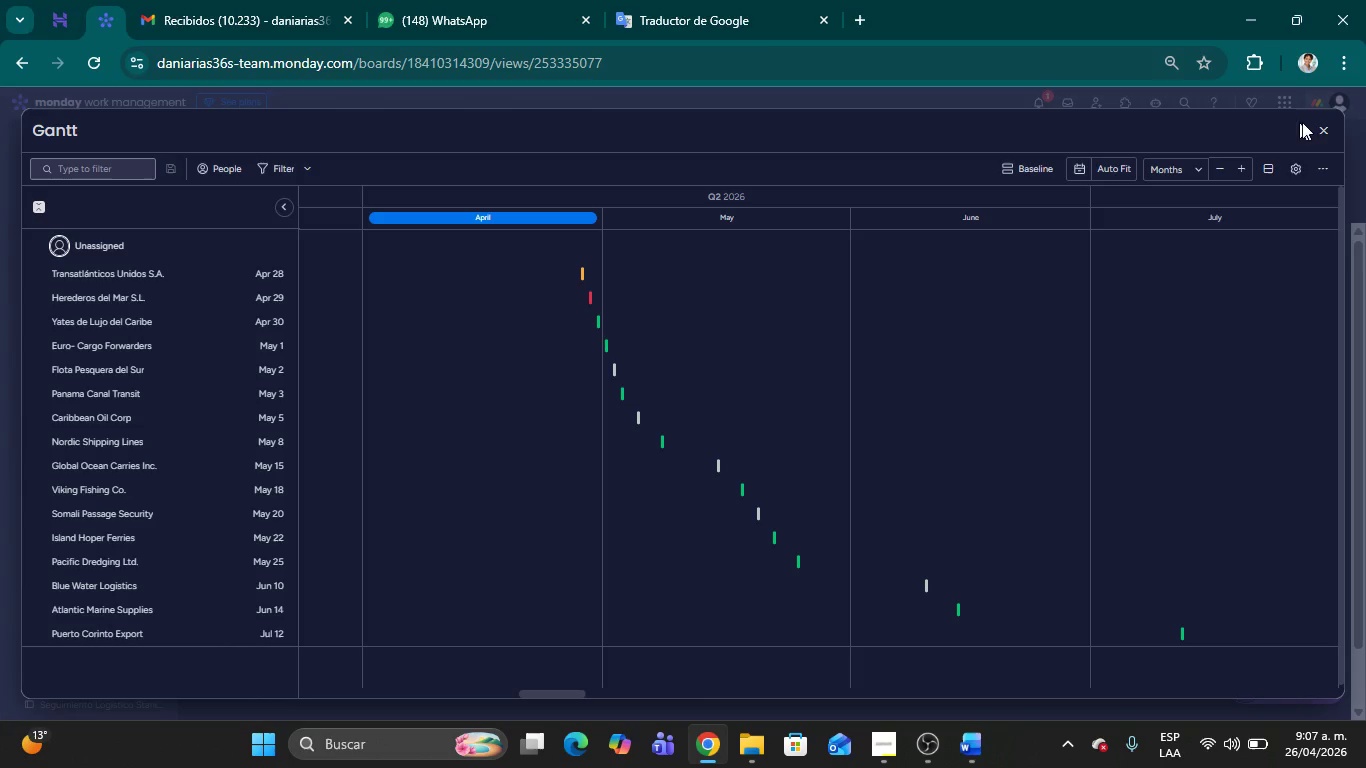 
left_click([1323, 131])
 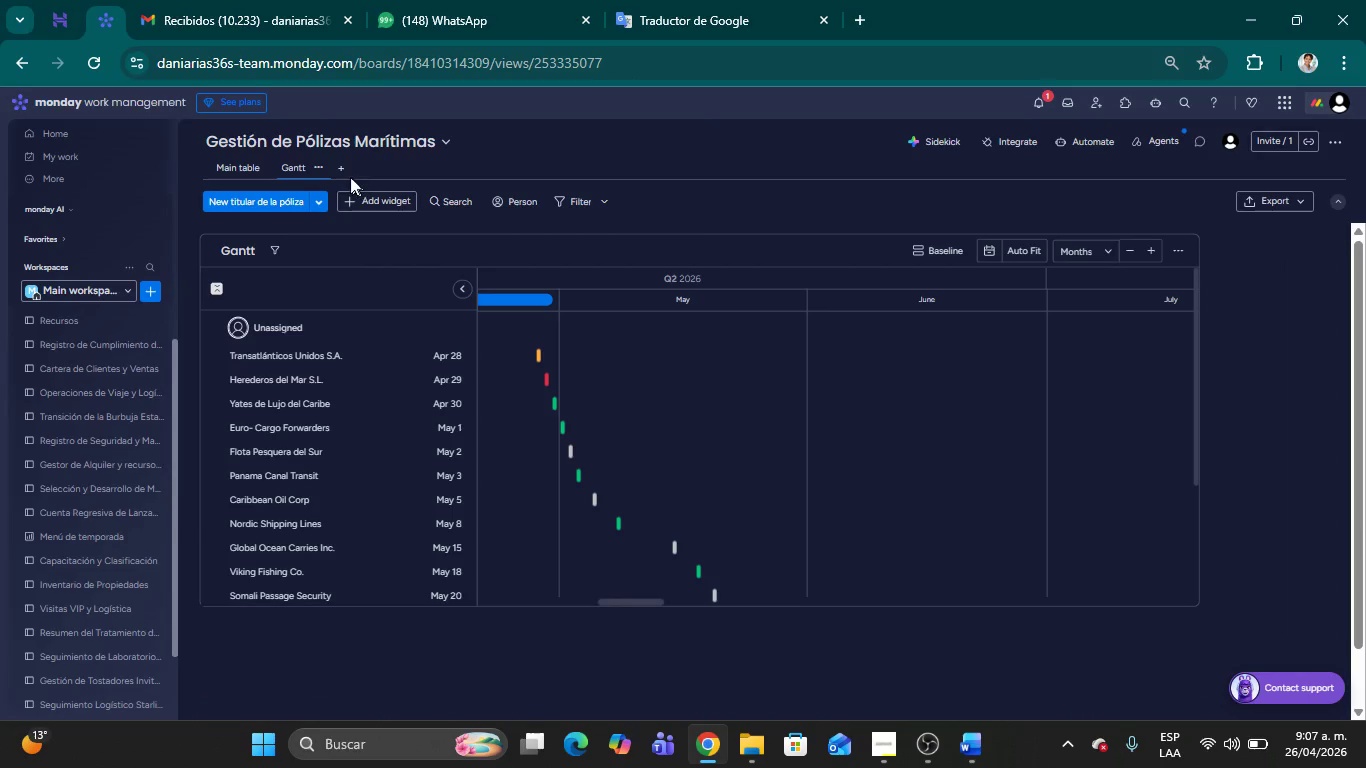 
left_click([337, 173])
 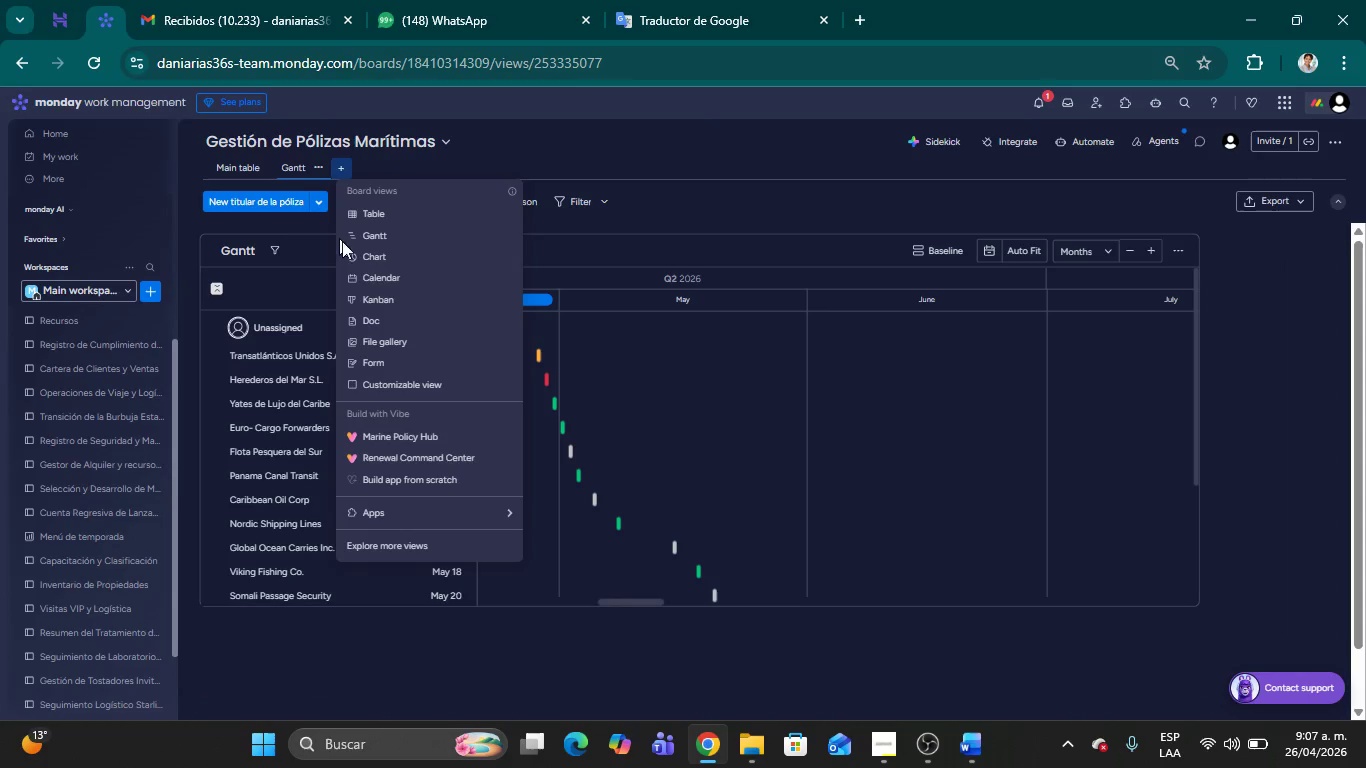 
left_click([375, 295])
 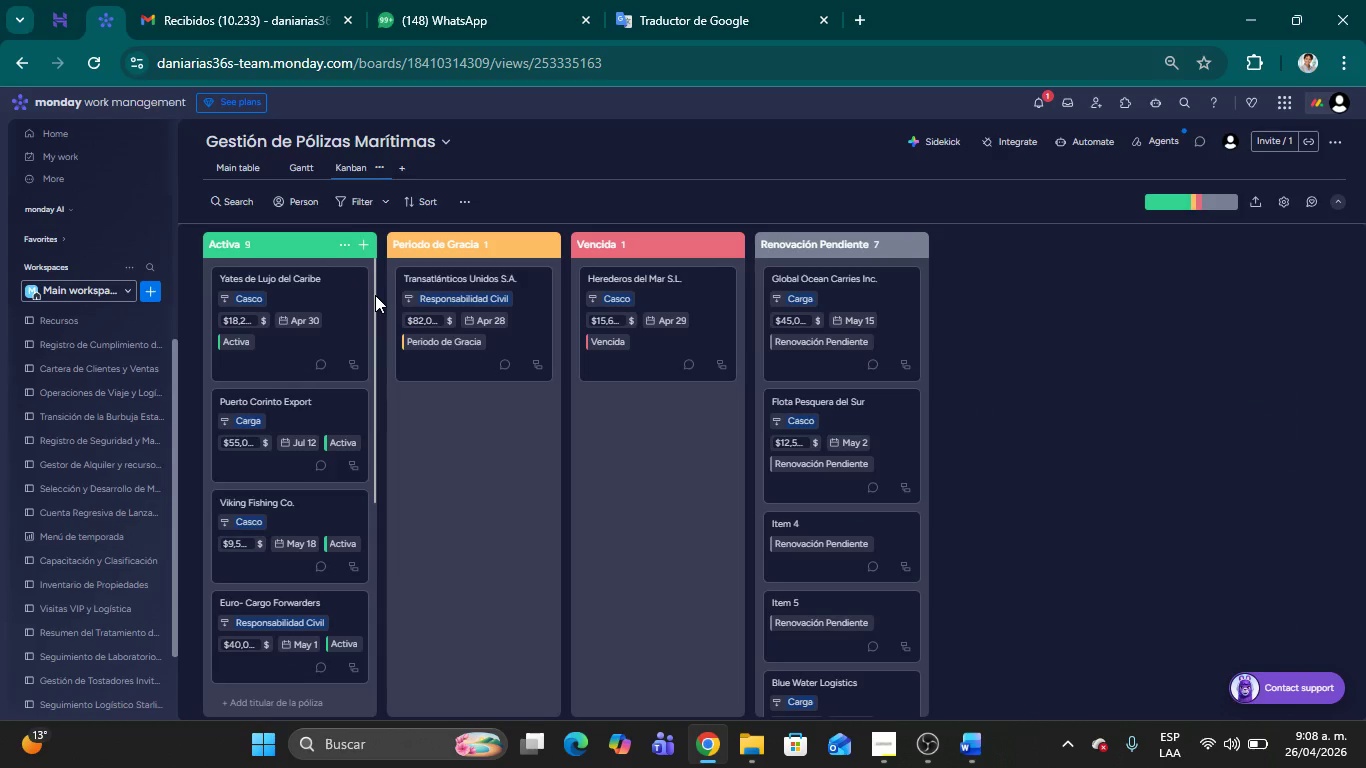 
wait(20.94)
 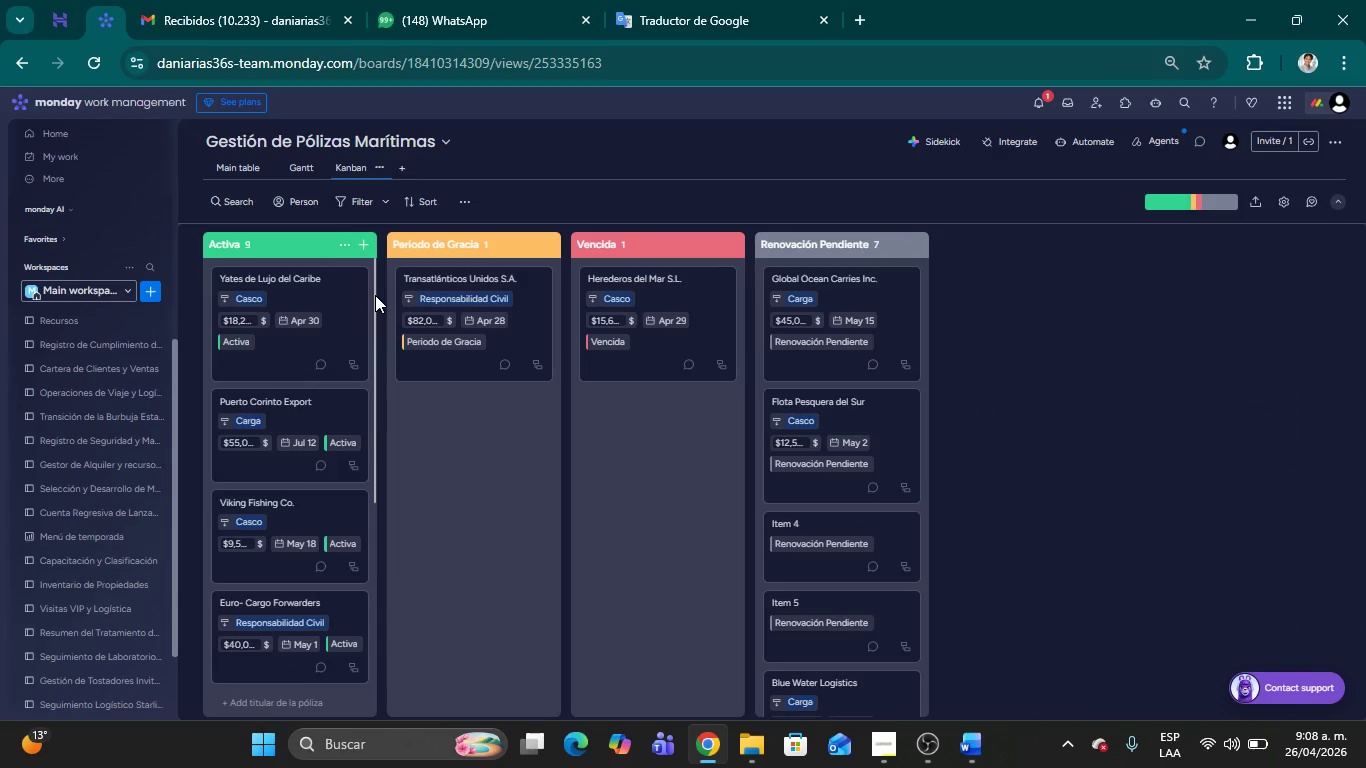 
left_click([1287, 198])
 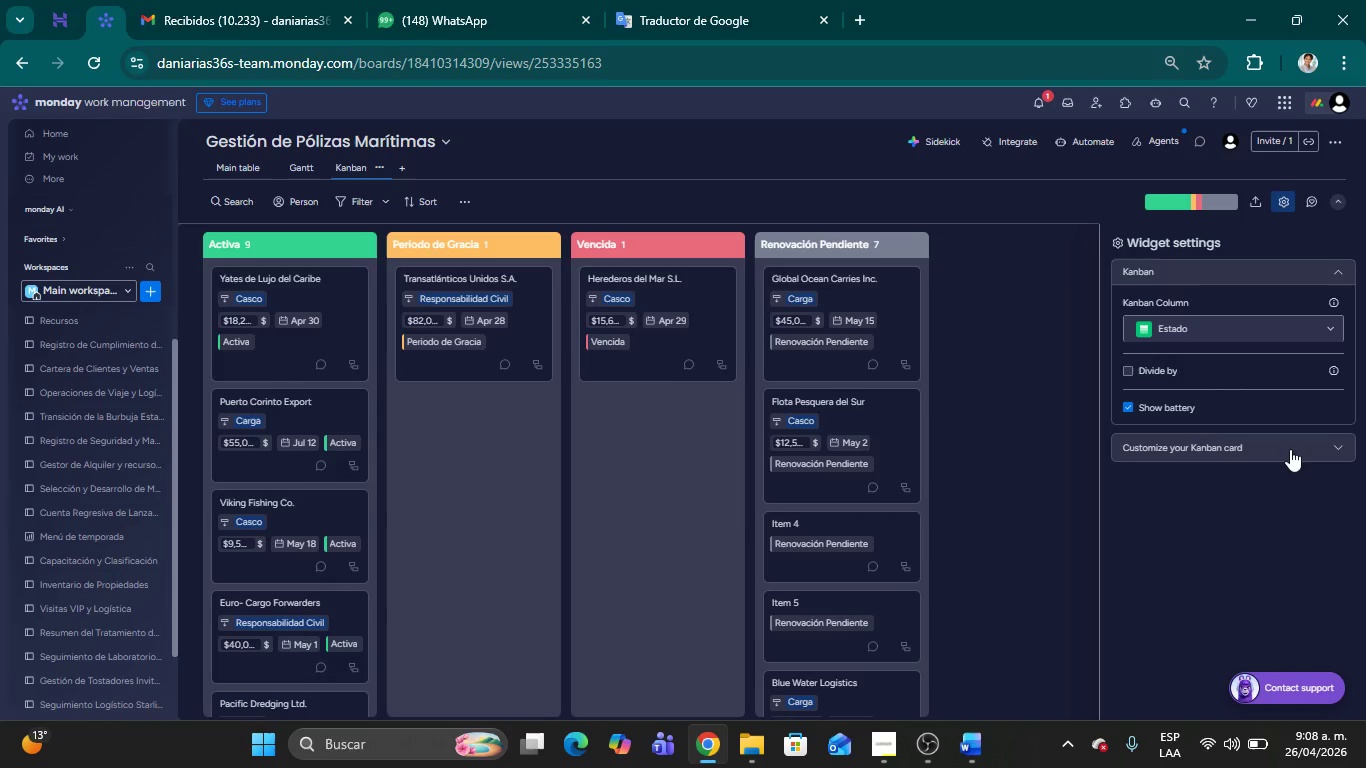 
wait(12.62)
 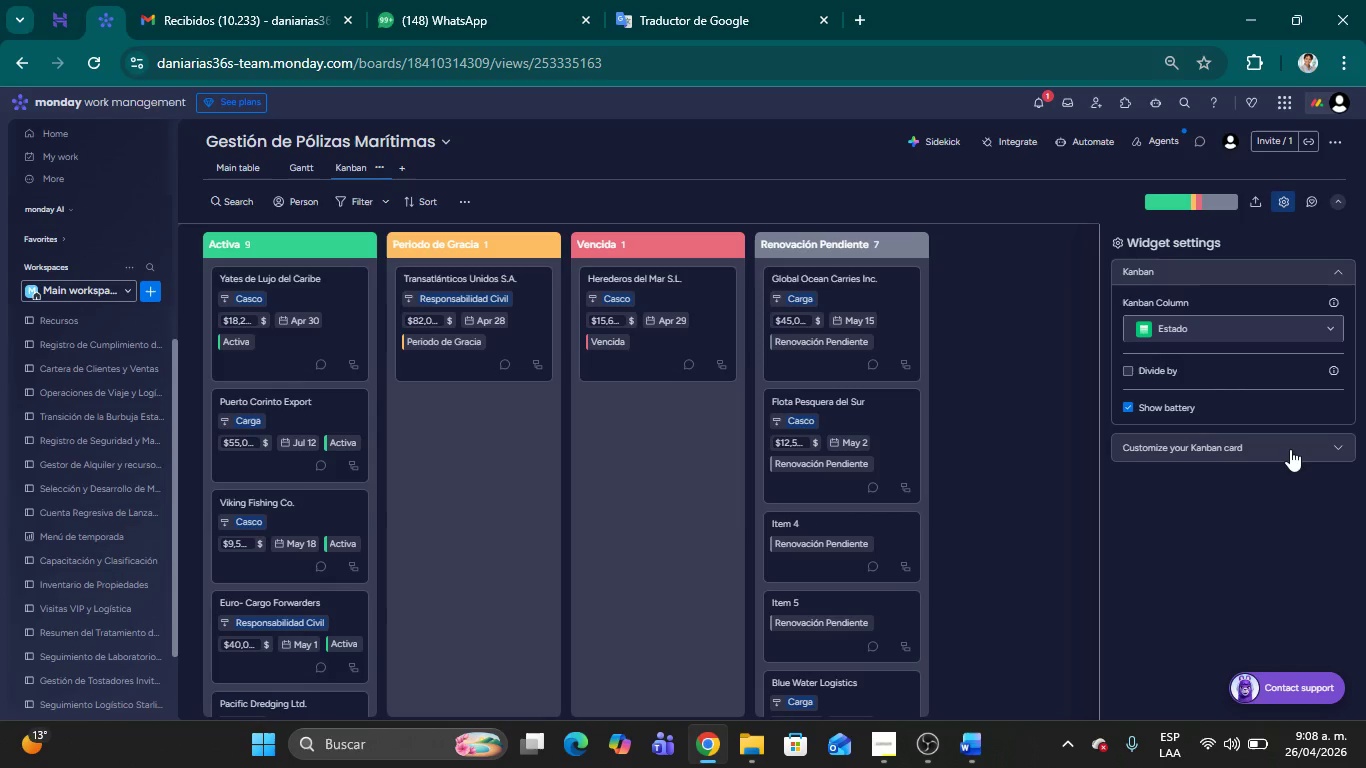 
left_click([1334, 332])
 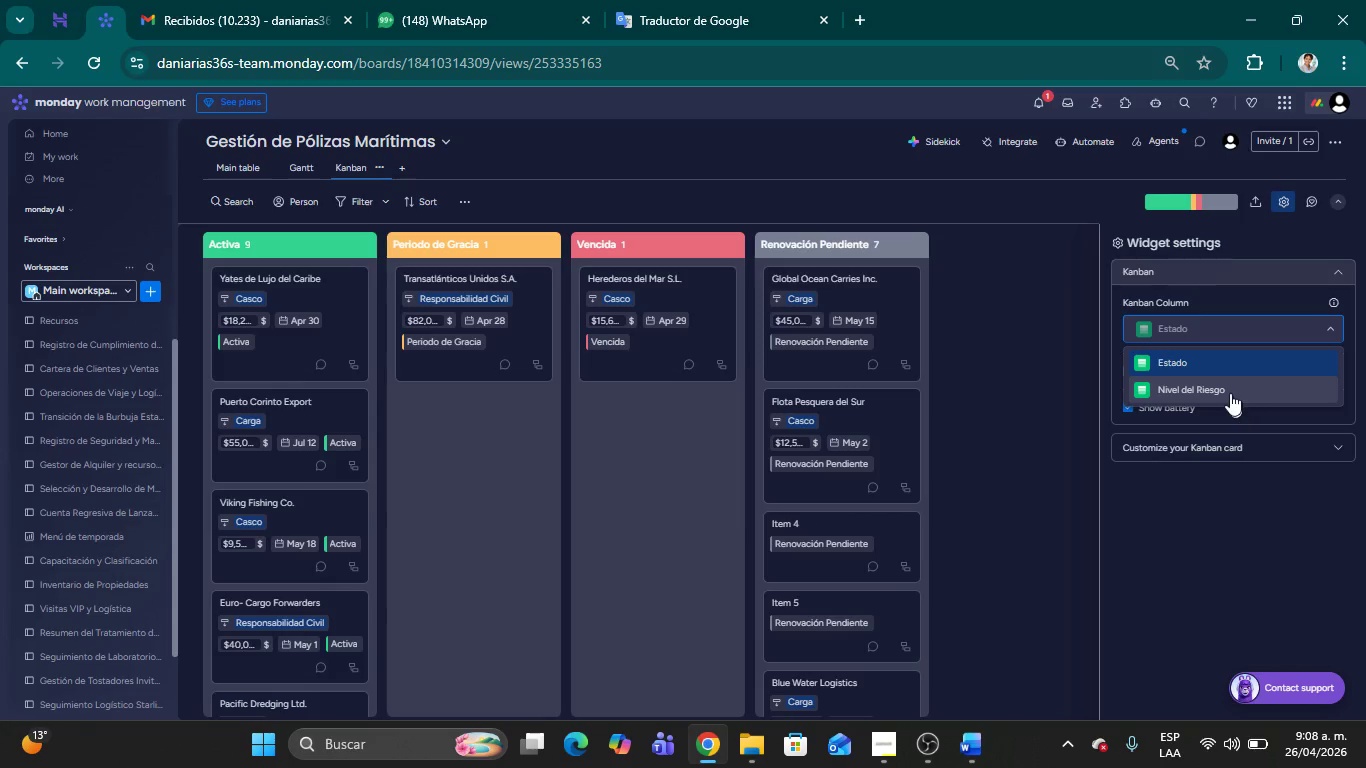 
left_click([1230, 392])
 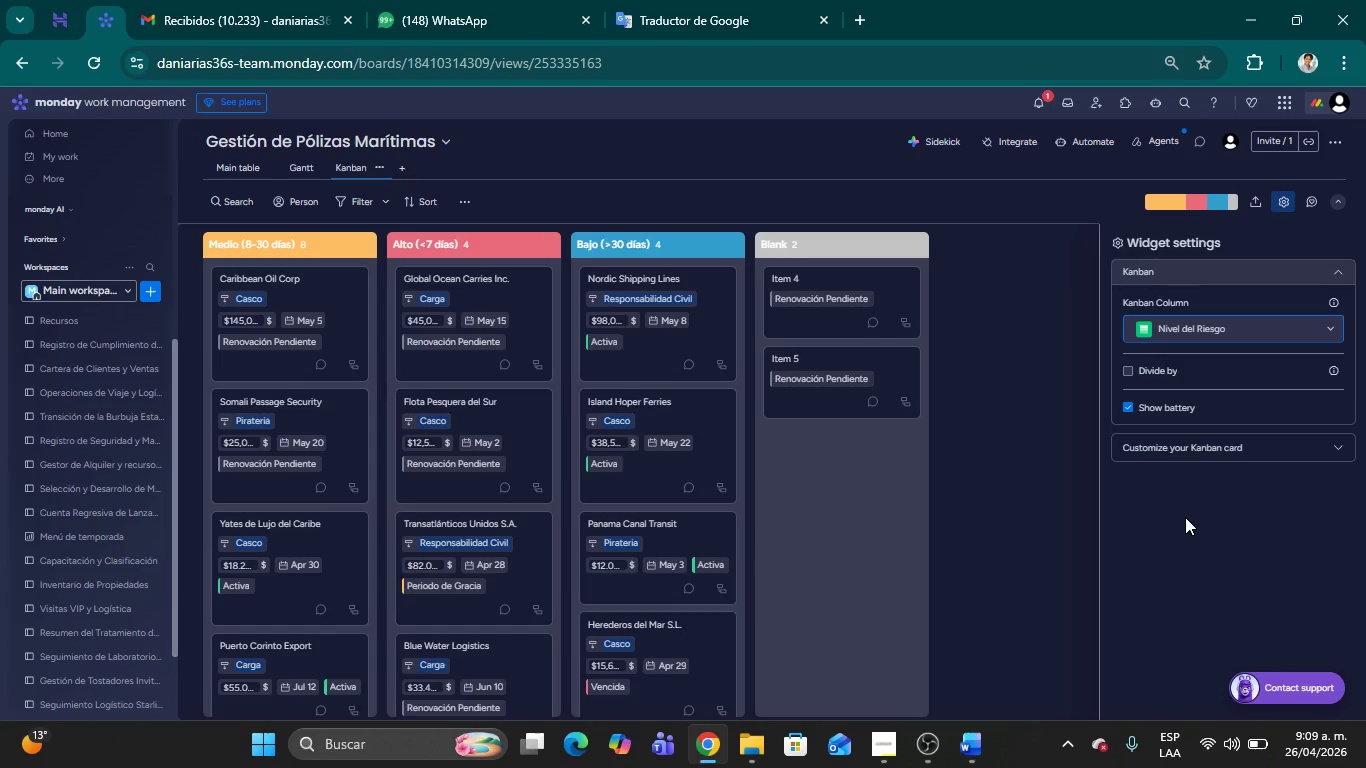 
wait(68.42)
 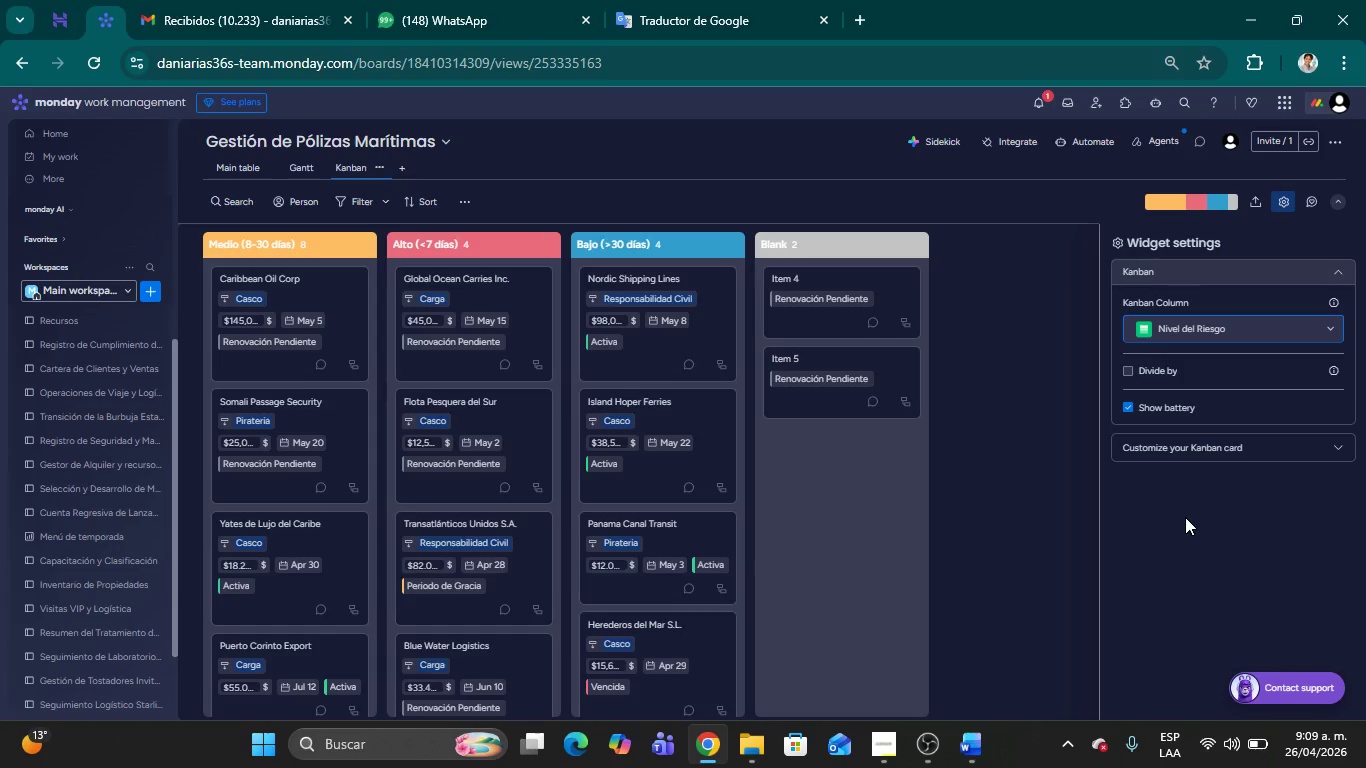 
left_click([1287, 201])
 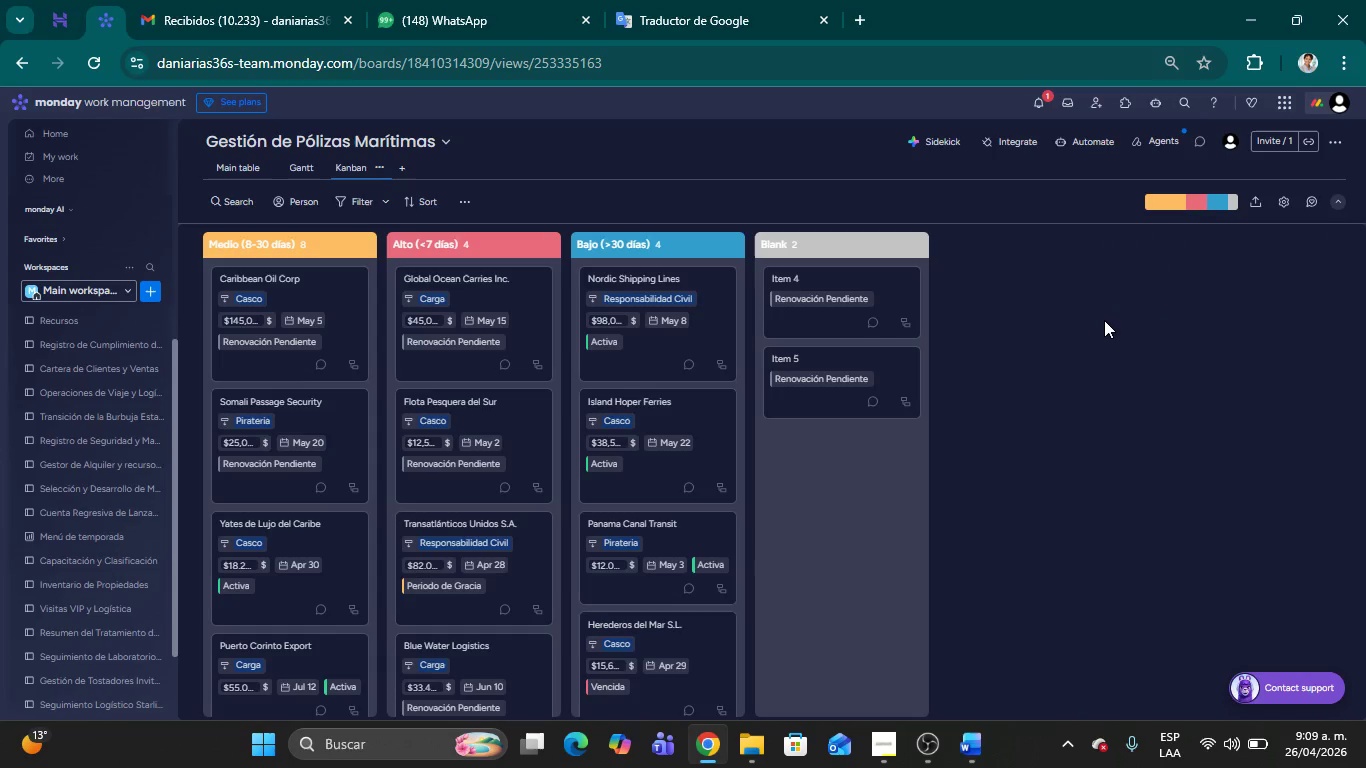 
left_click([1104, 320])
 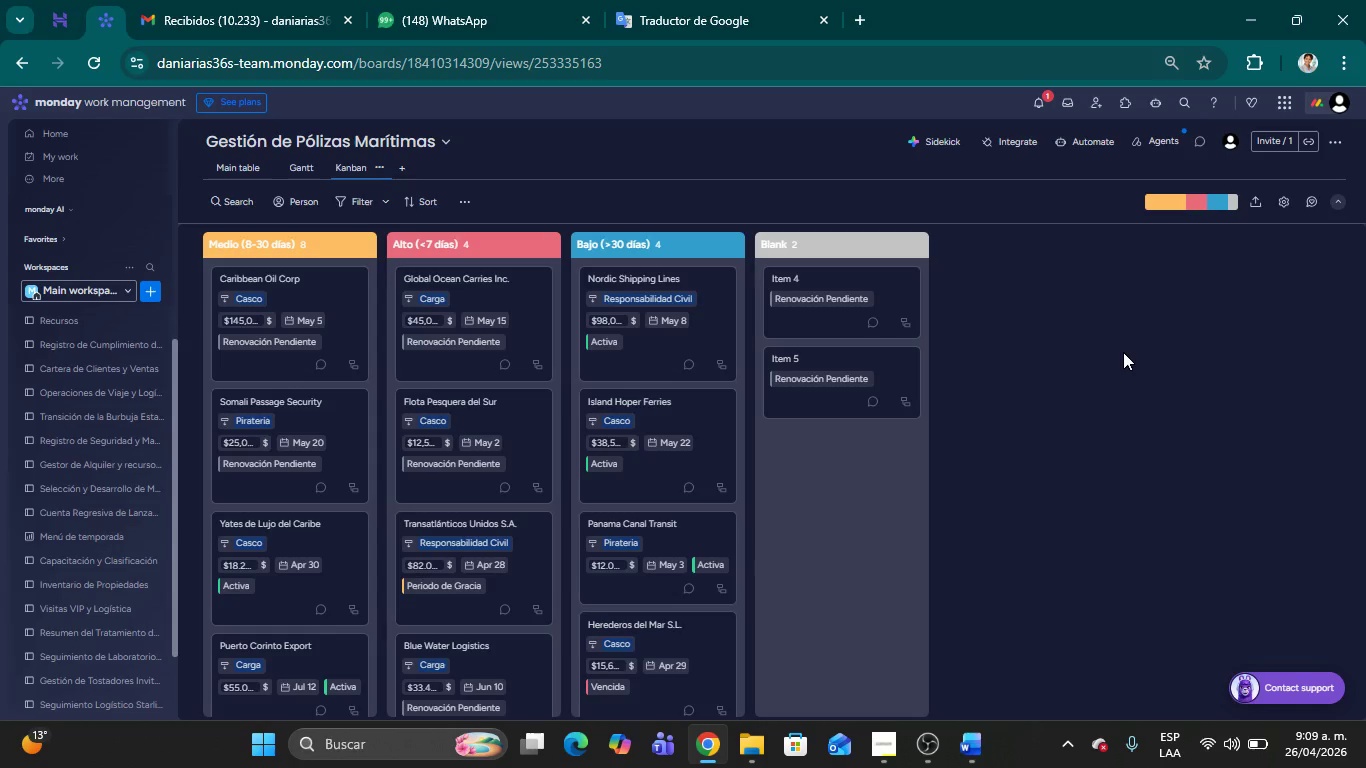 
wait(17.33)
 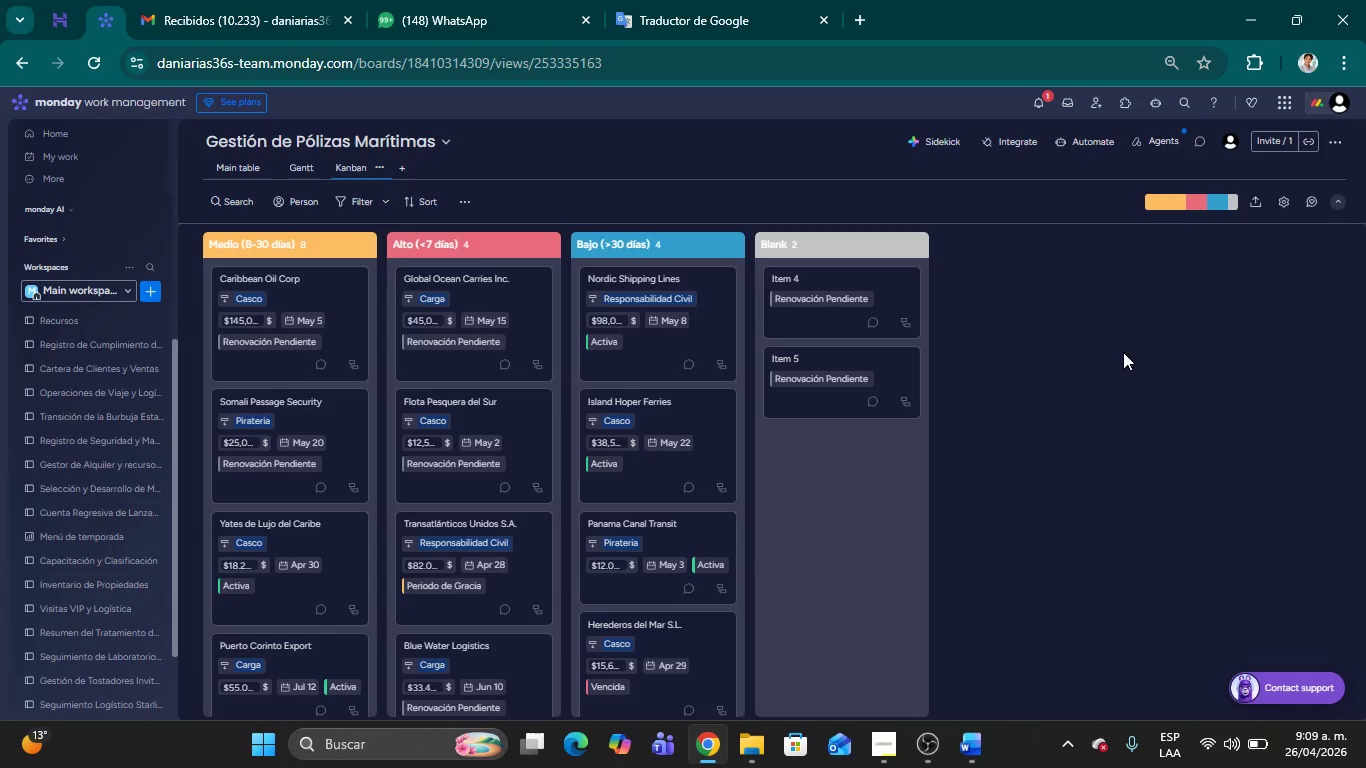 
left_click([1284, 203])
 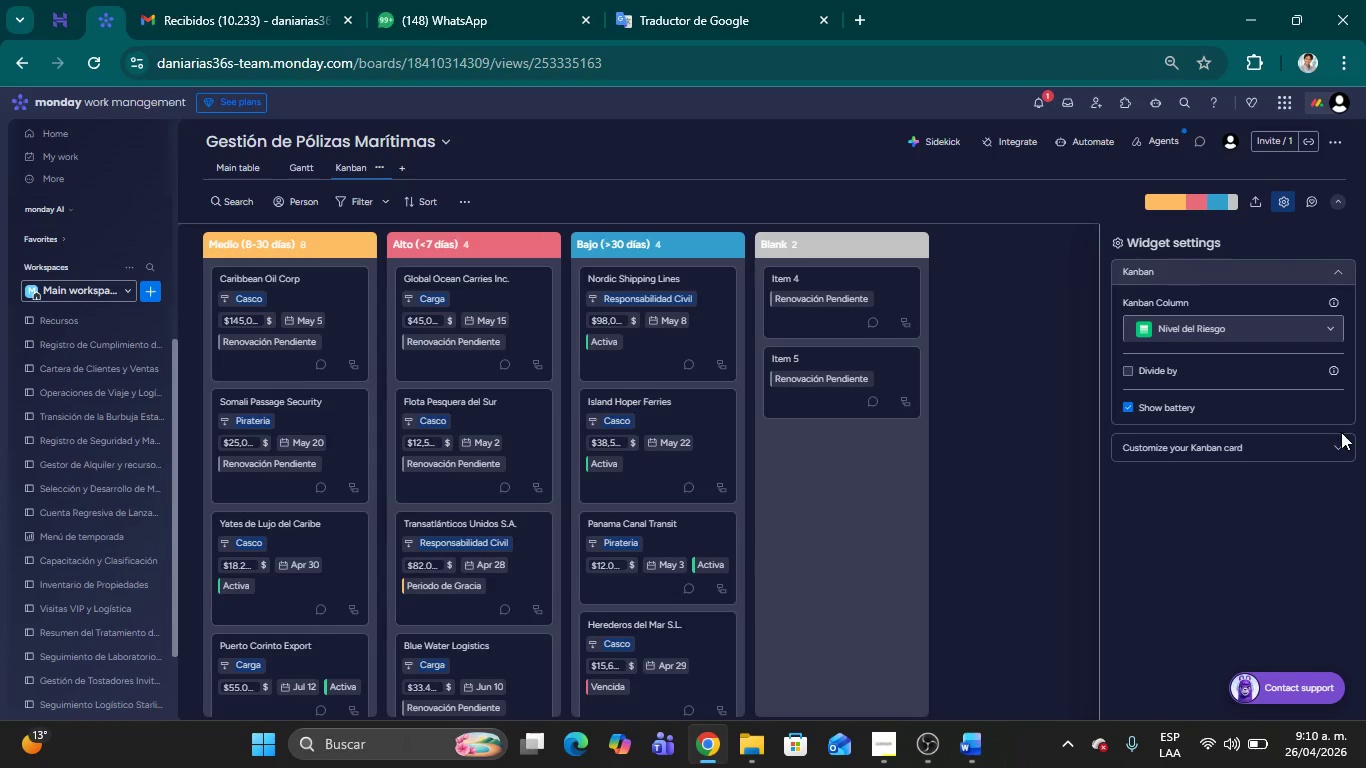 
left_click([1336, 454])
 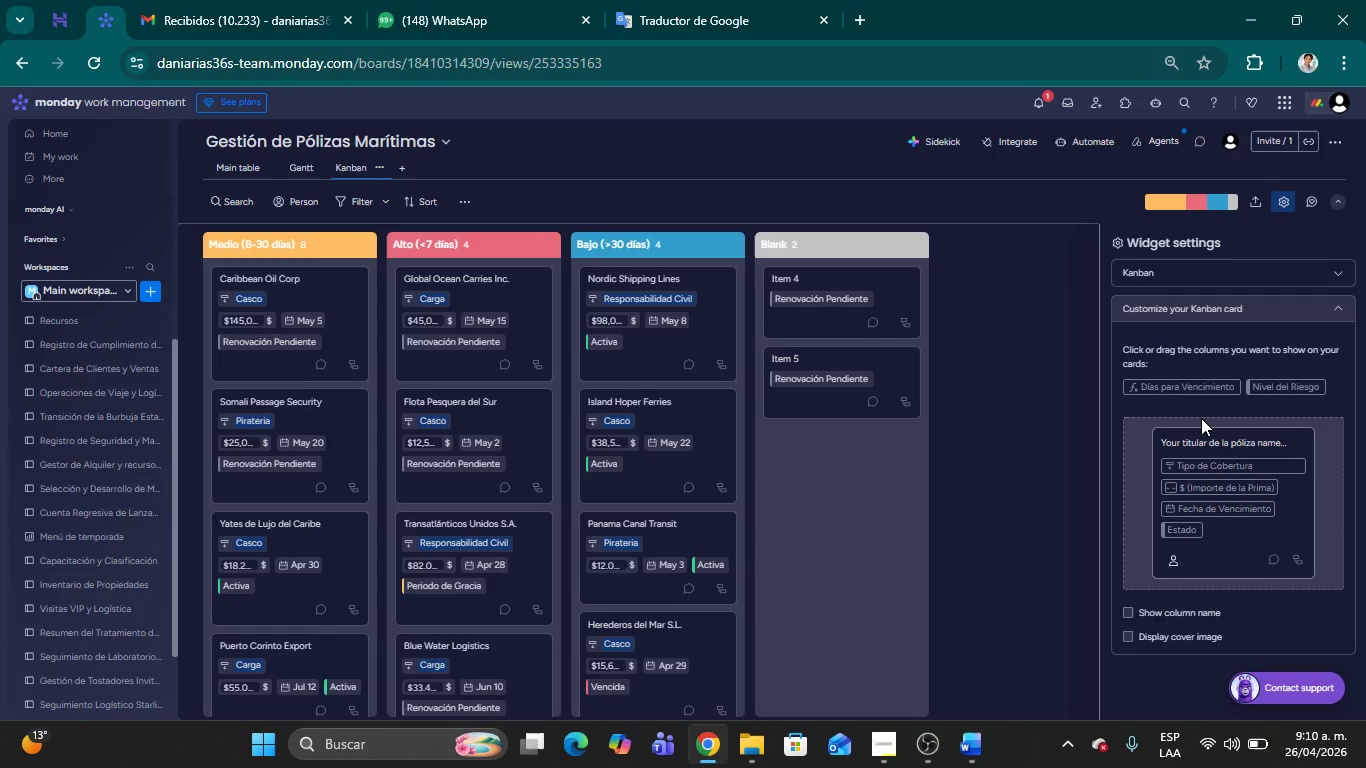 
wait(8.67)
 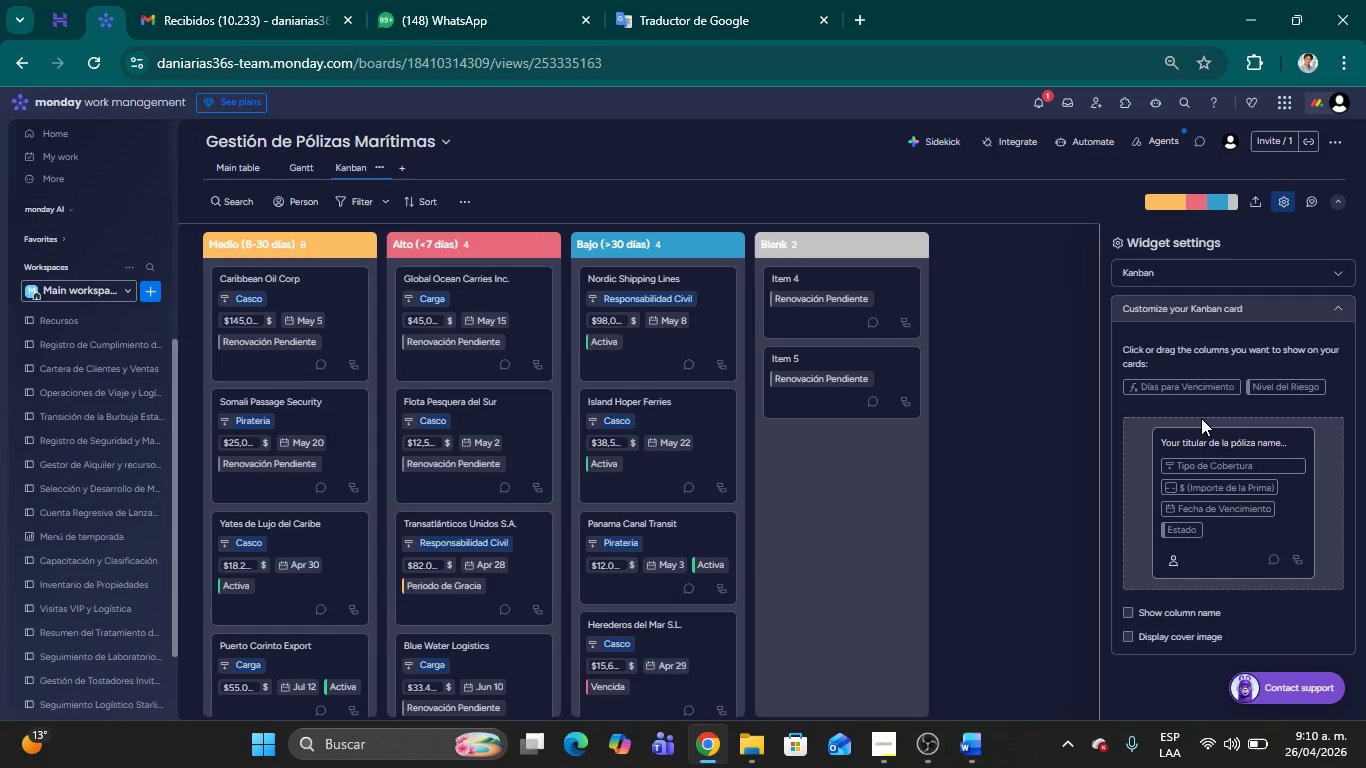 
left_click([1203, 512])
 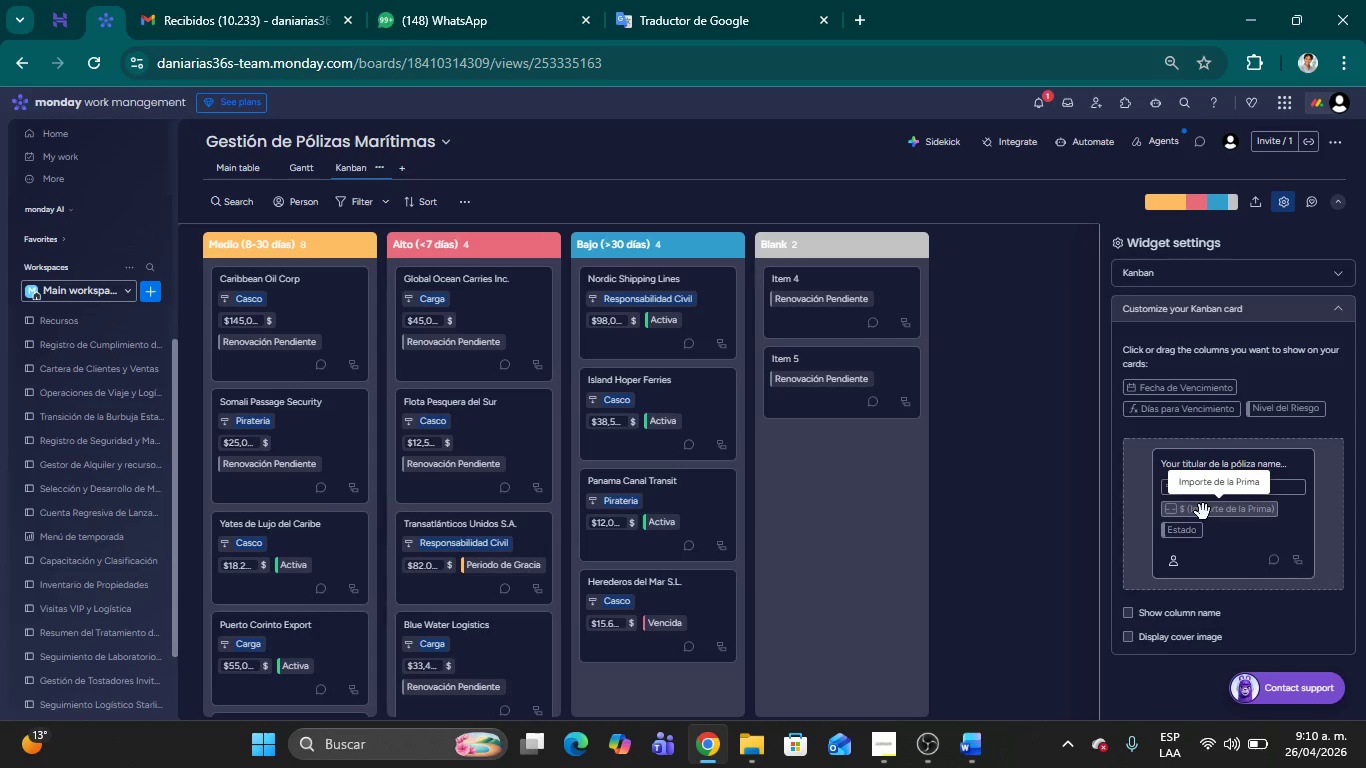 
wait(22.27)
 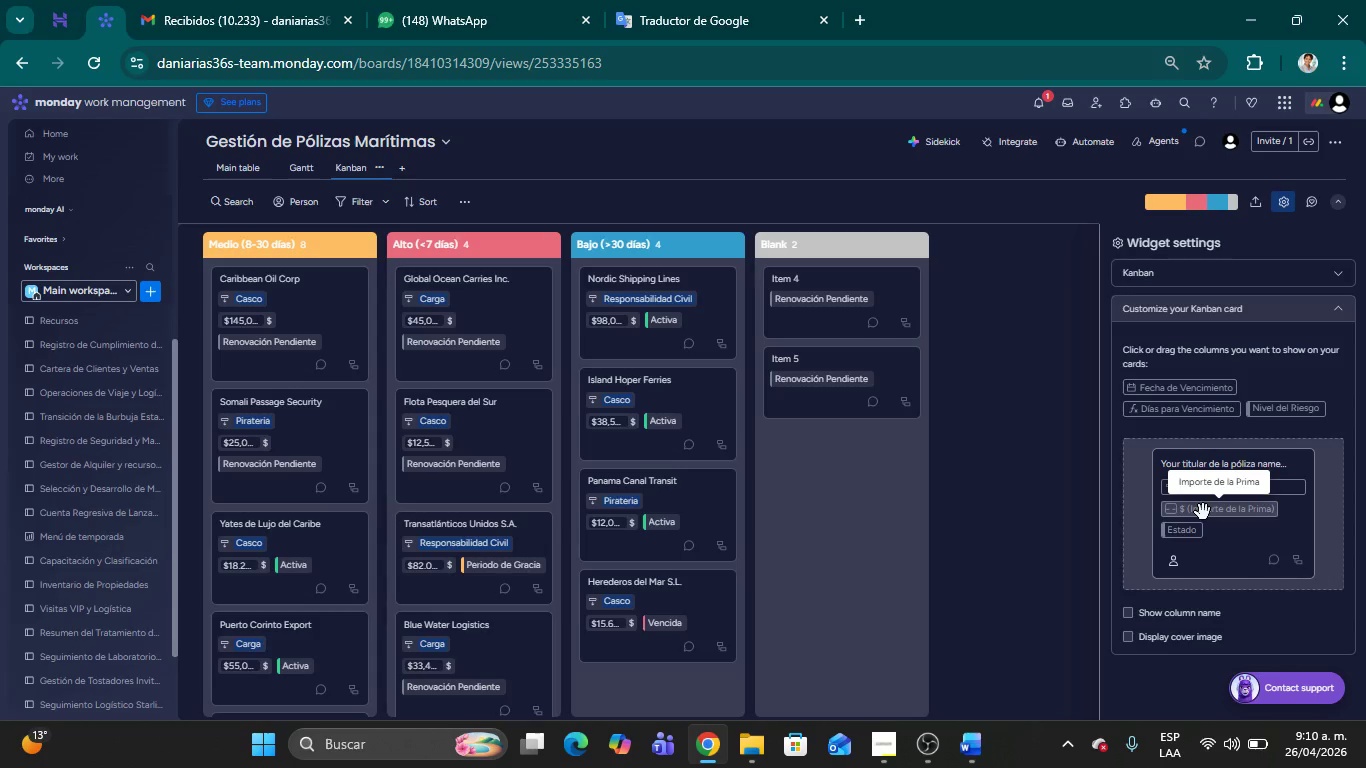 
left_click([1229, 515])
 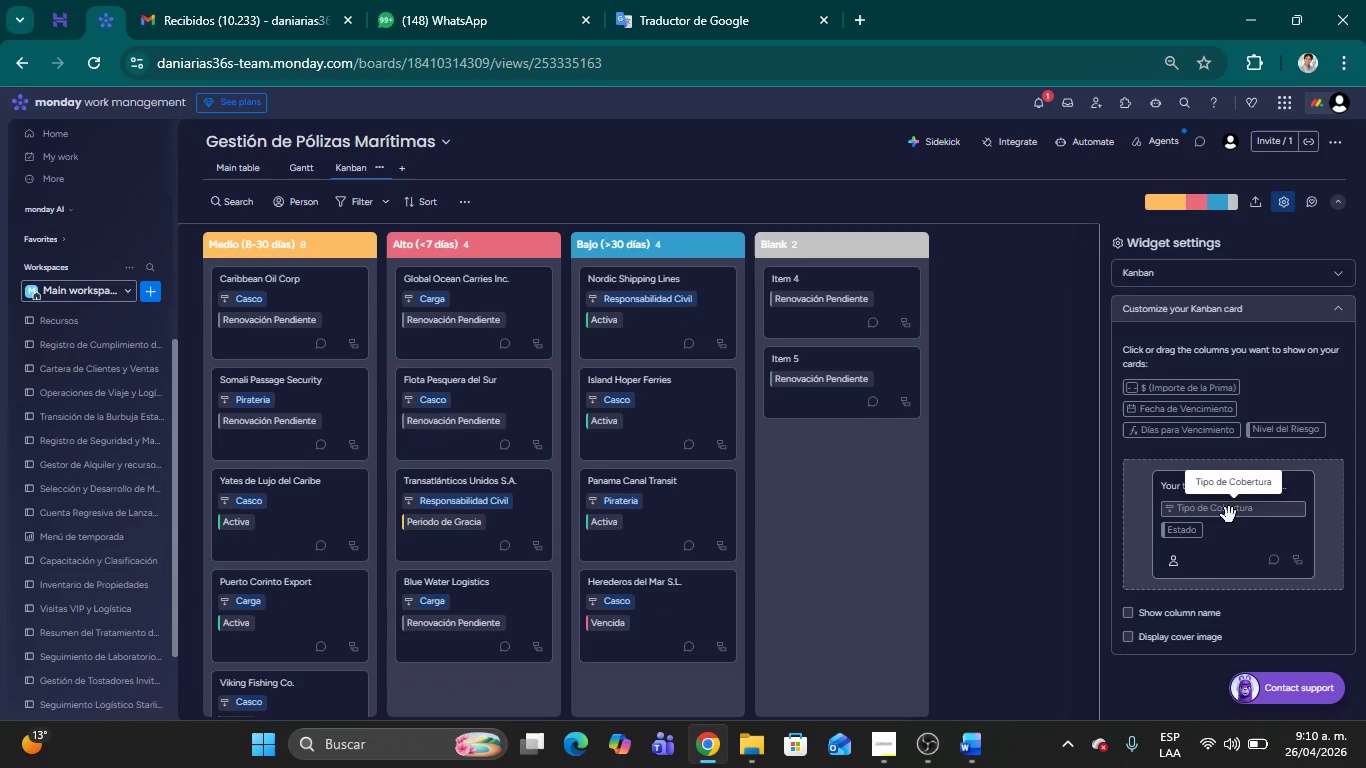 
wait(8.14)
 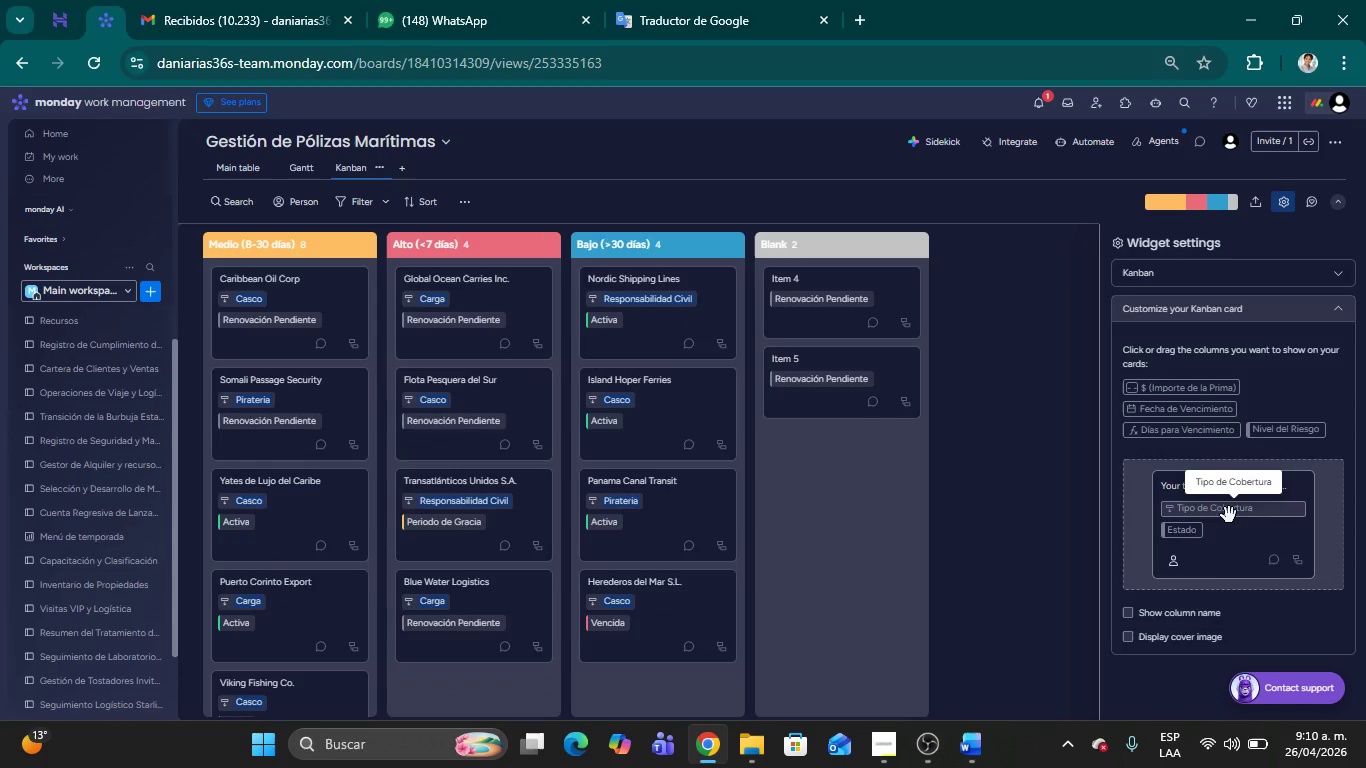 
left_click([1193, 531])
 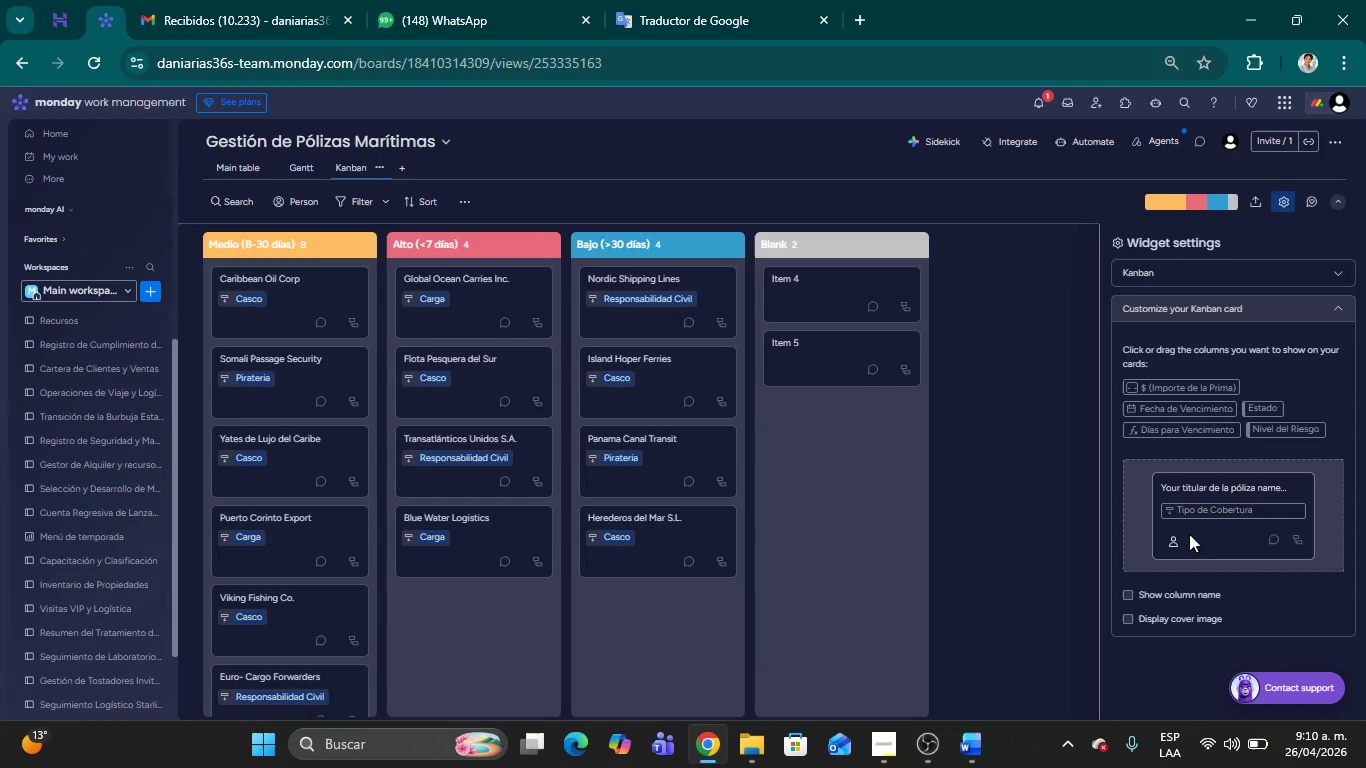 
mouse_move([1196, 552])
 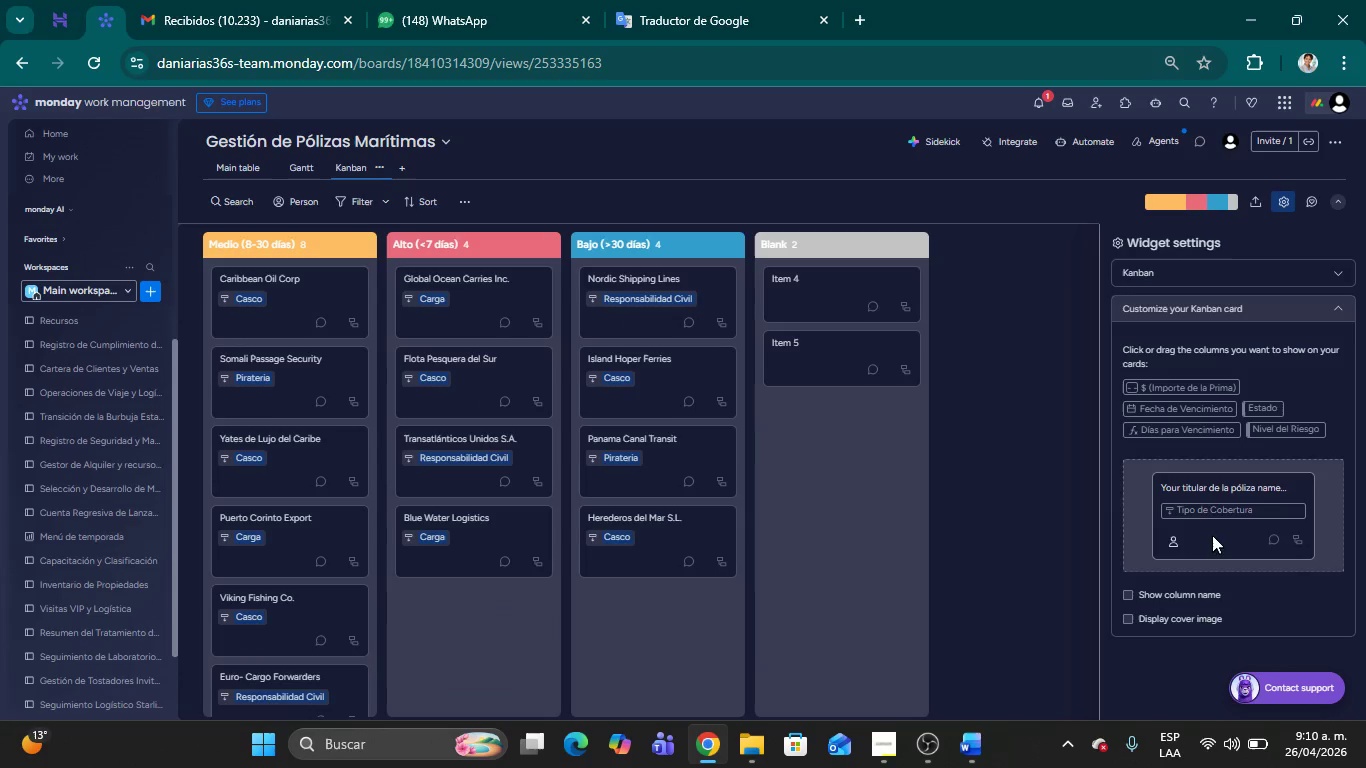 
wait(9.79)
 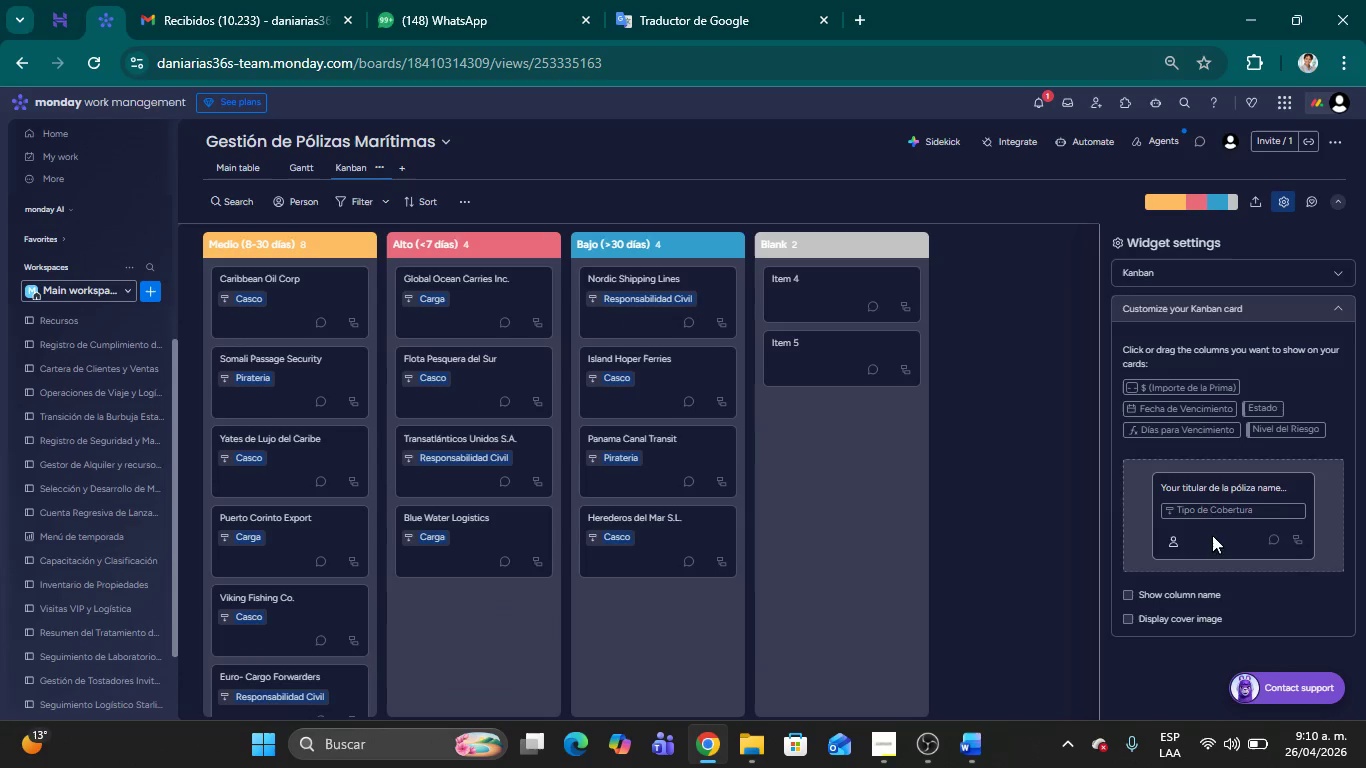 
left_click([1206, 521])
 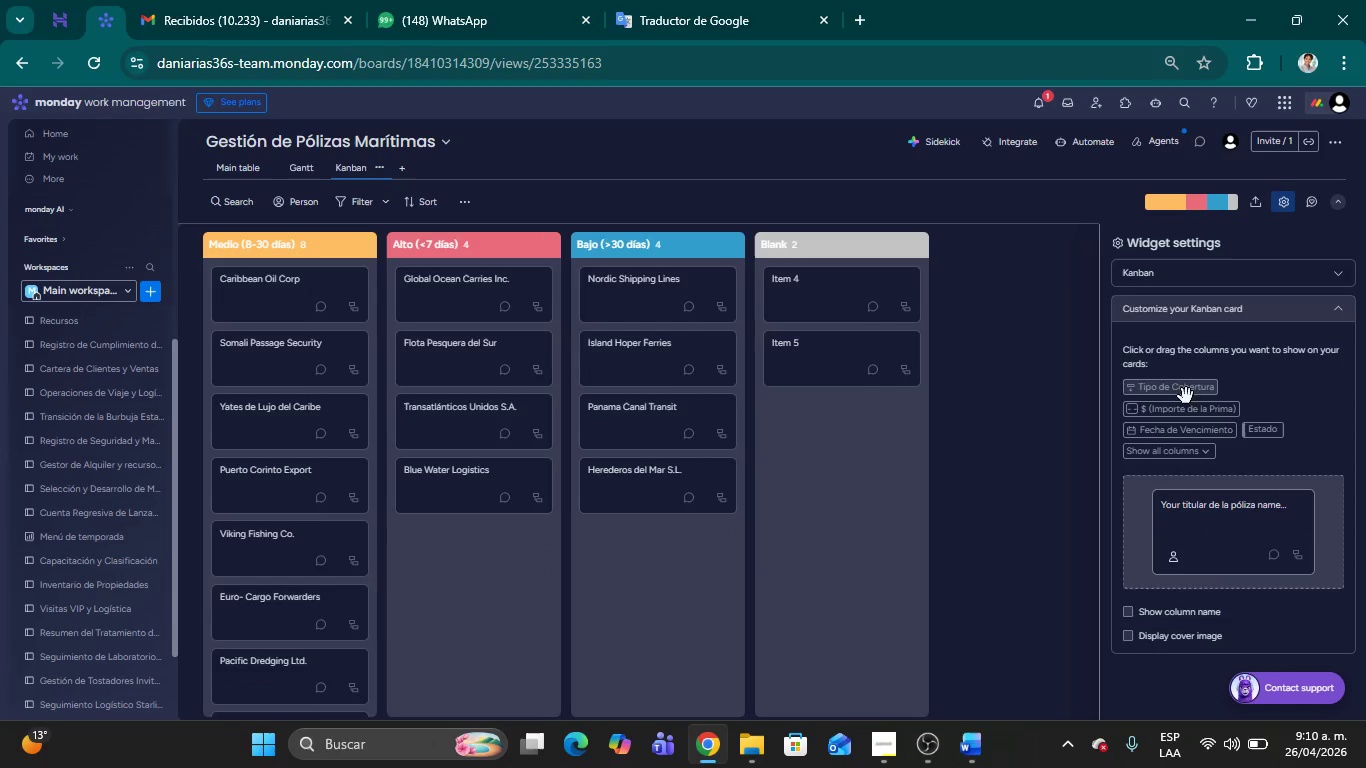 
left_click([1184, 408])
 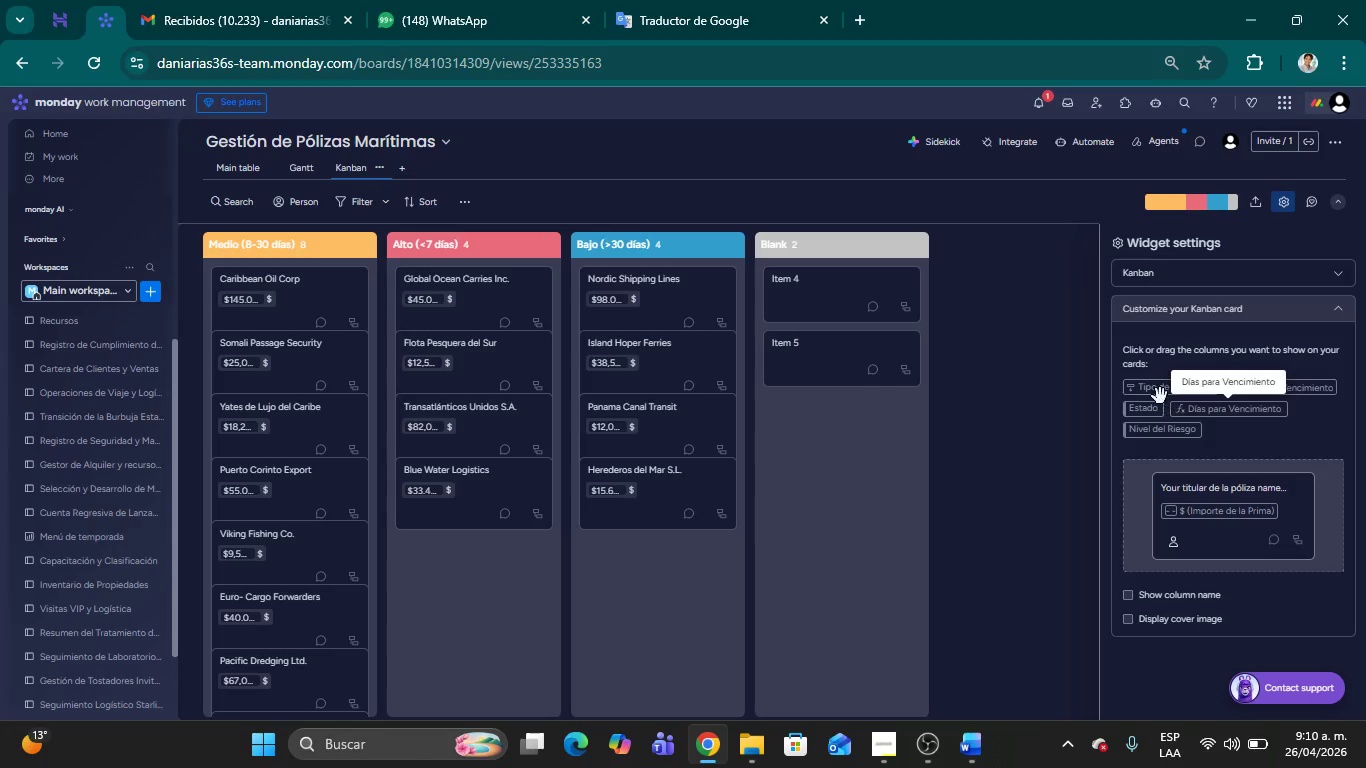 
left_click([1157, 391])
 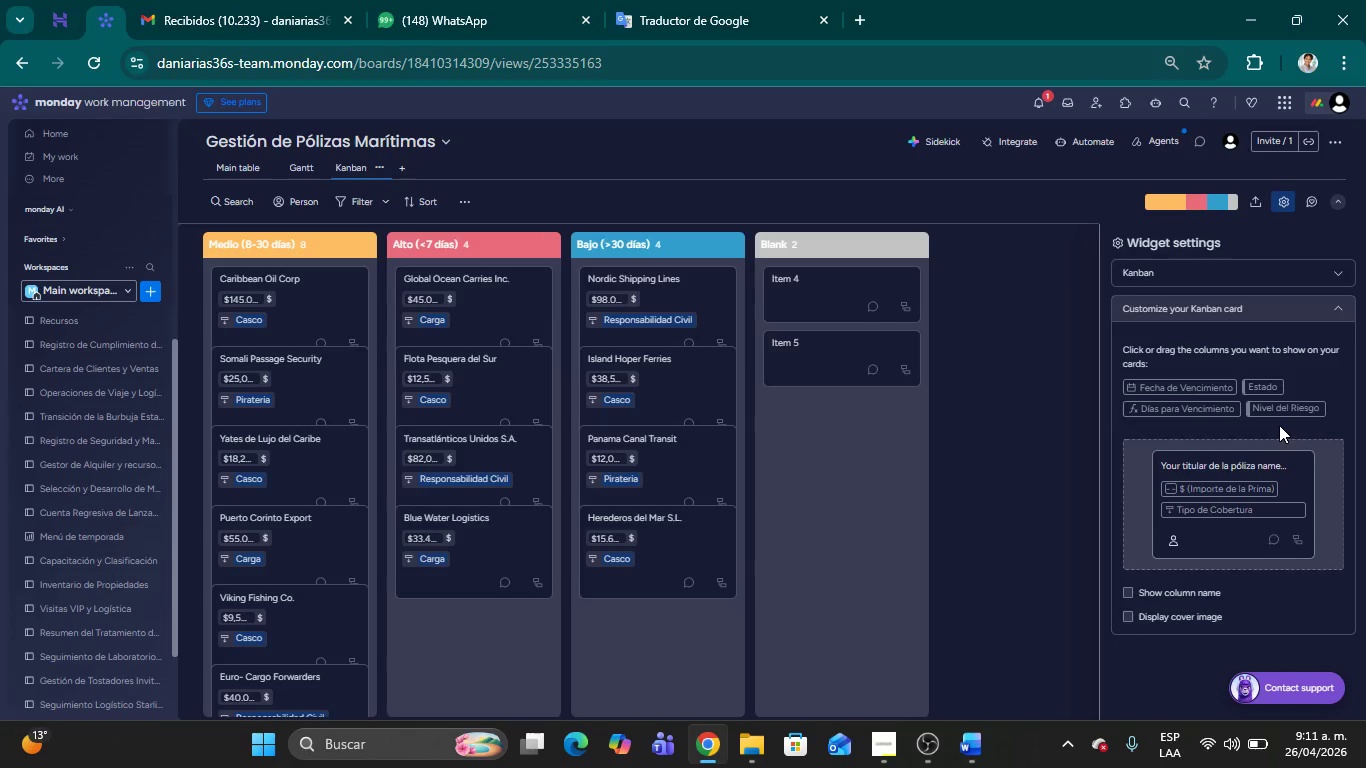 
mouse_move([1200, 437])
 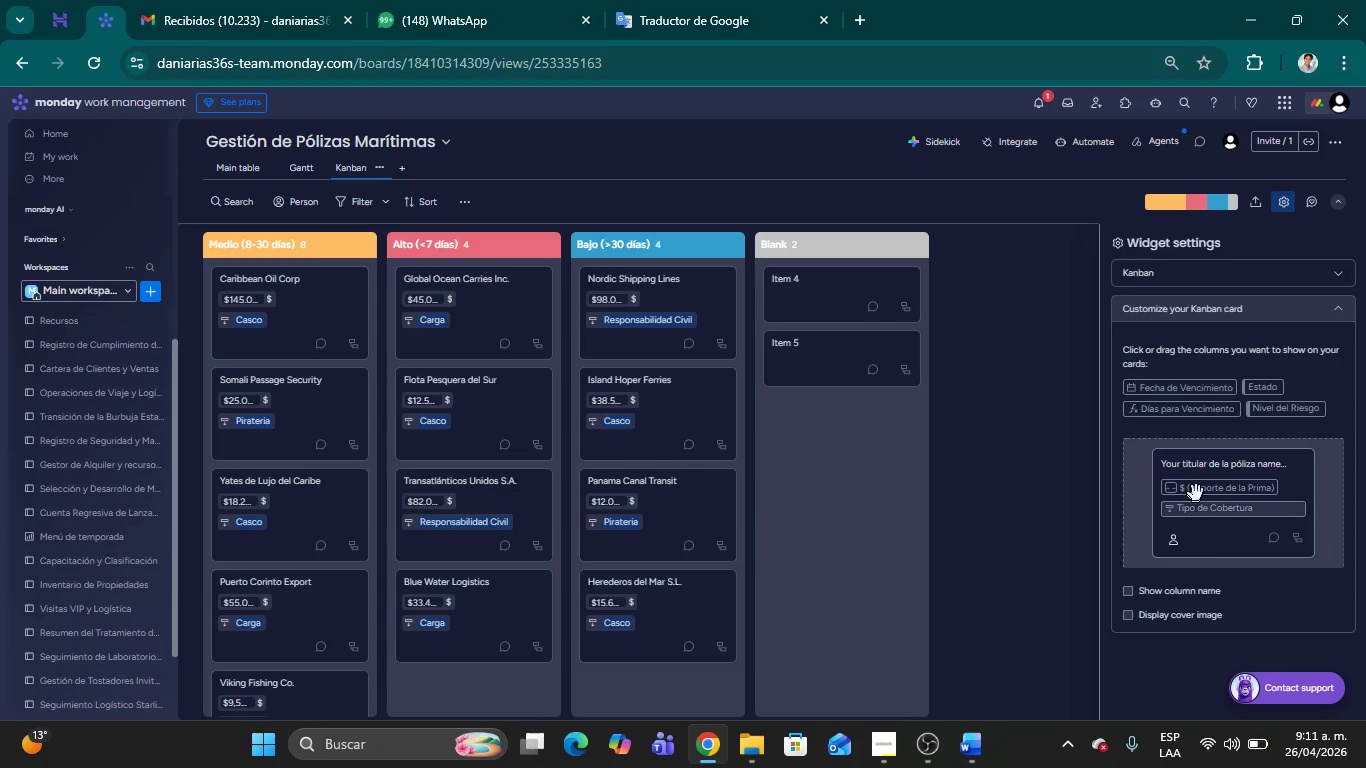 
mouse_move([1226, 505])
 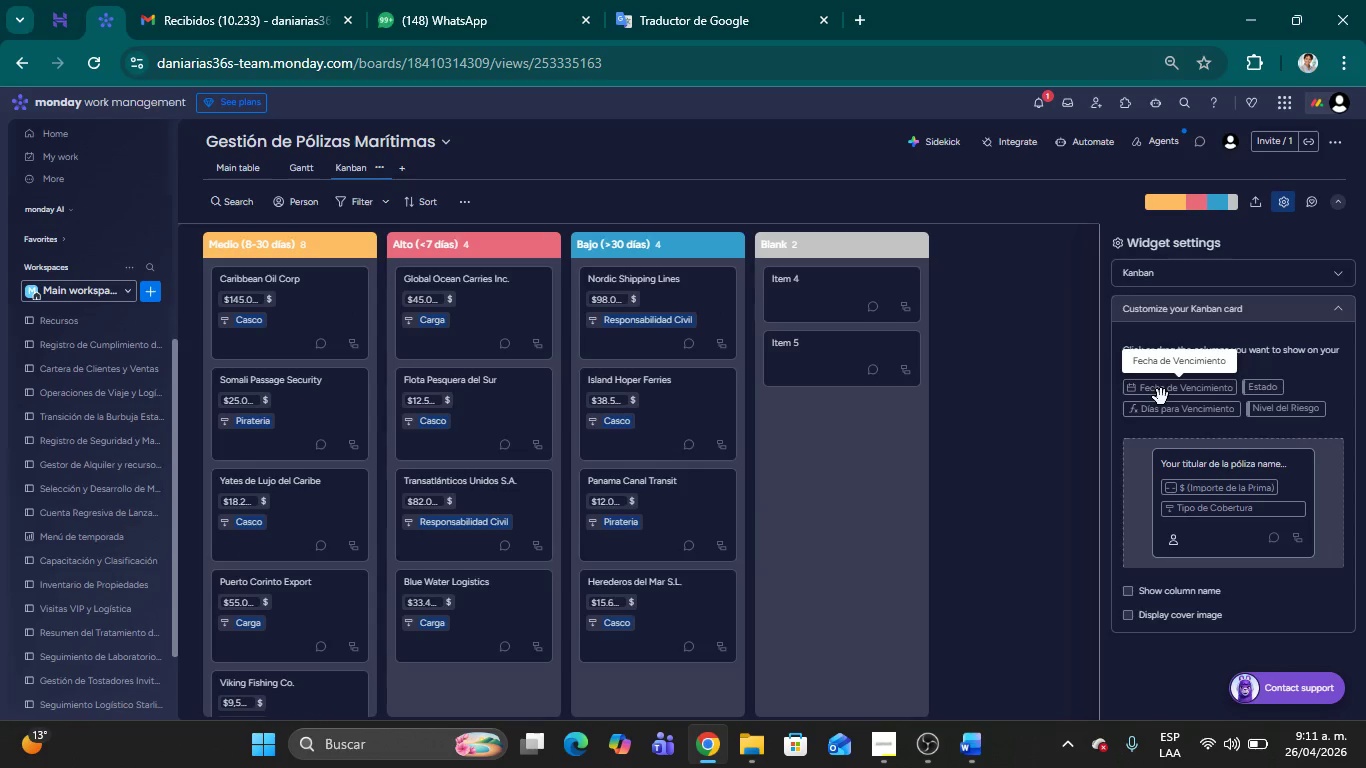 
left_click([1161, 397])
 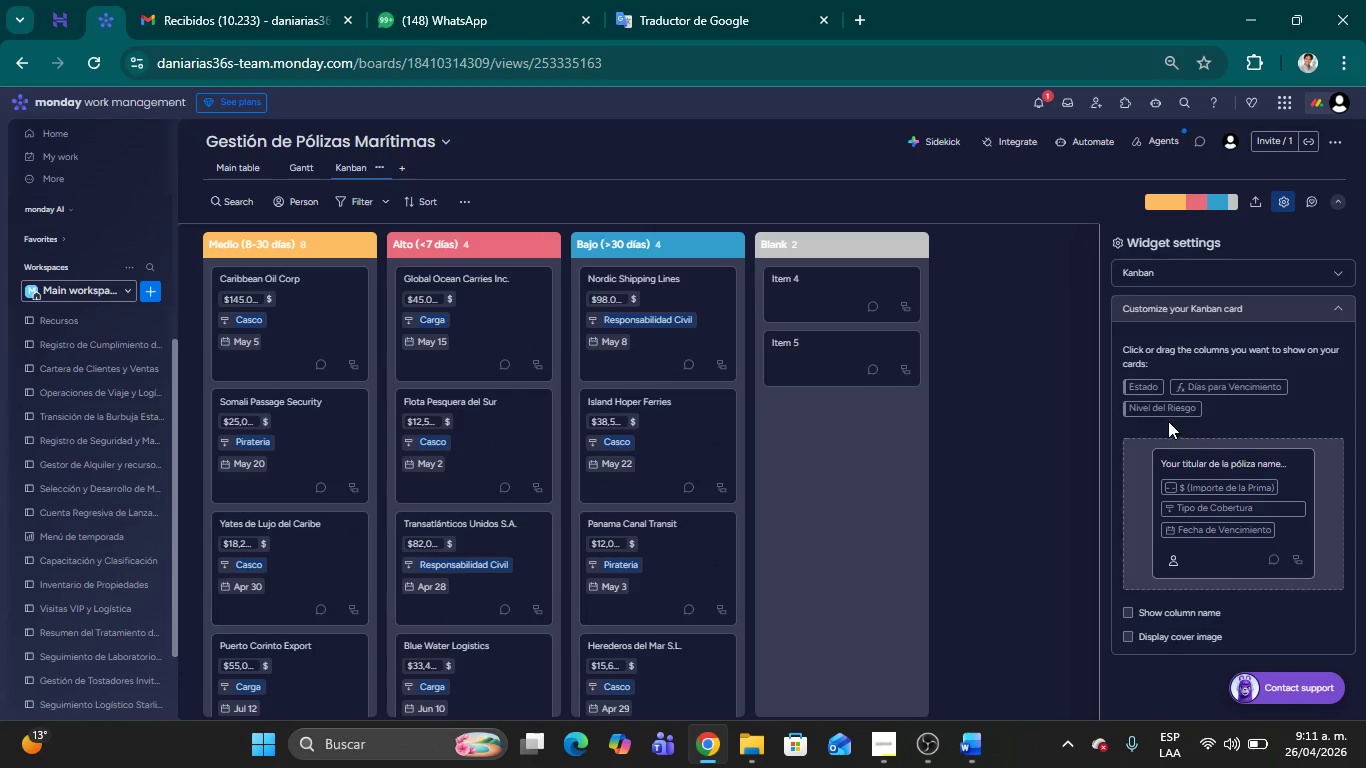 
left_click([1161, 413])
 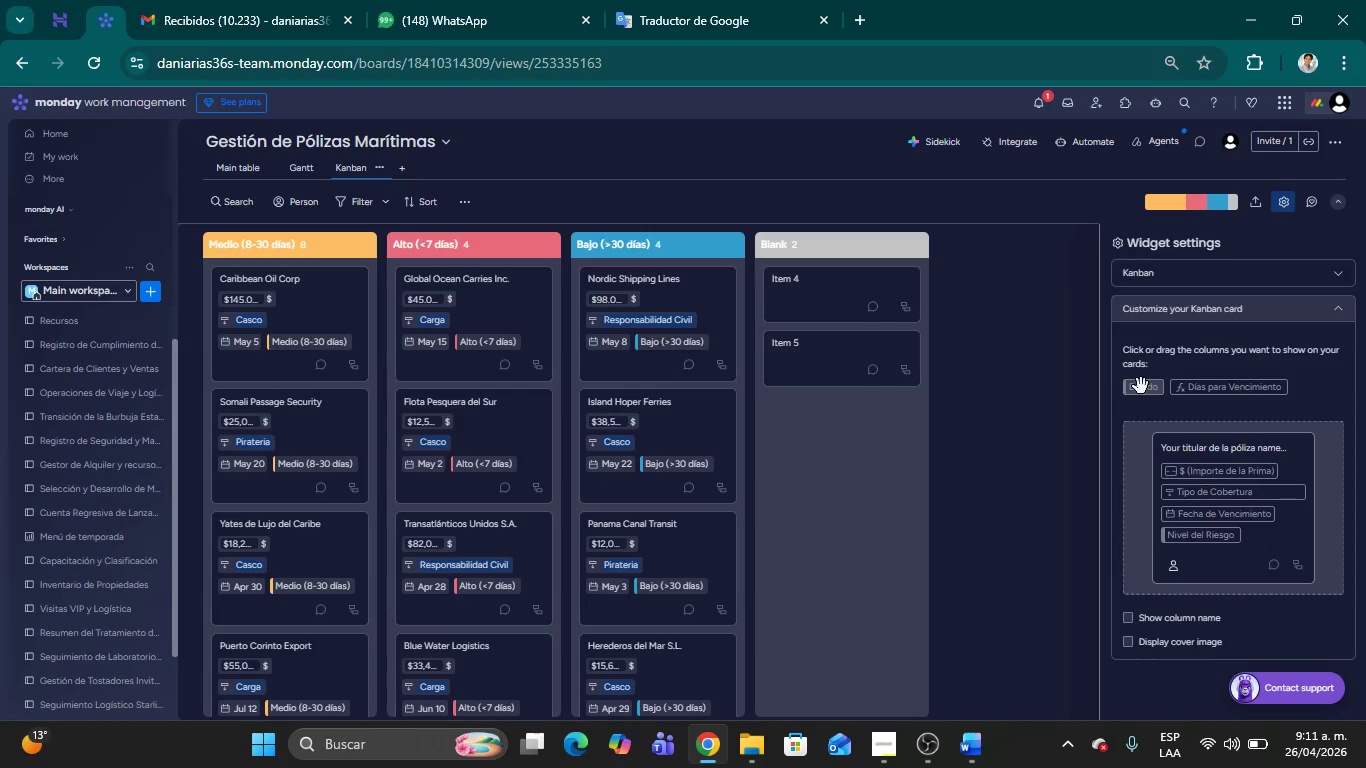 
left_click([1141, 393])
 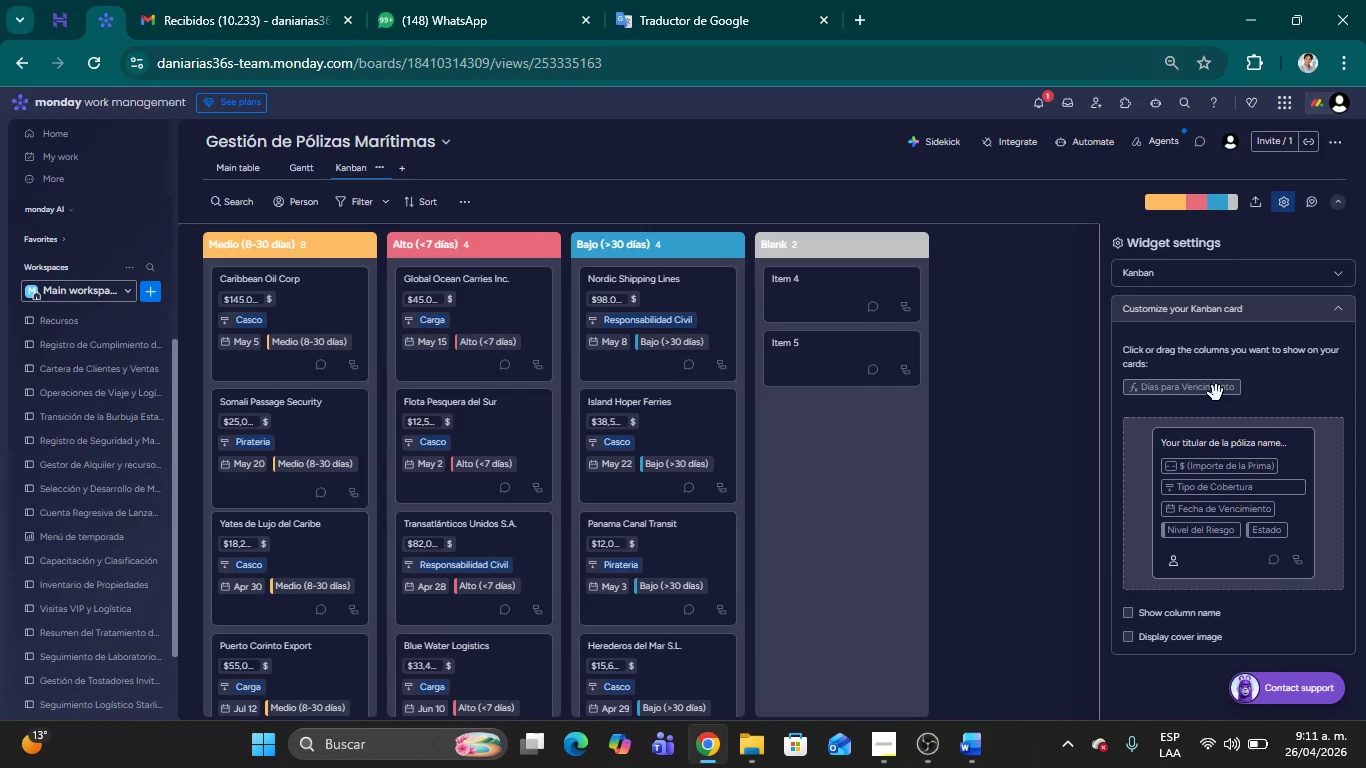 
left_click([1216, 393])
 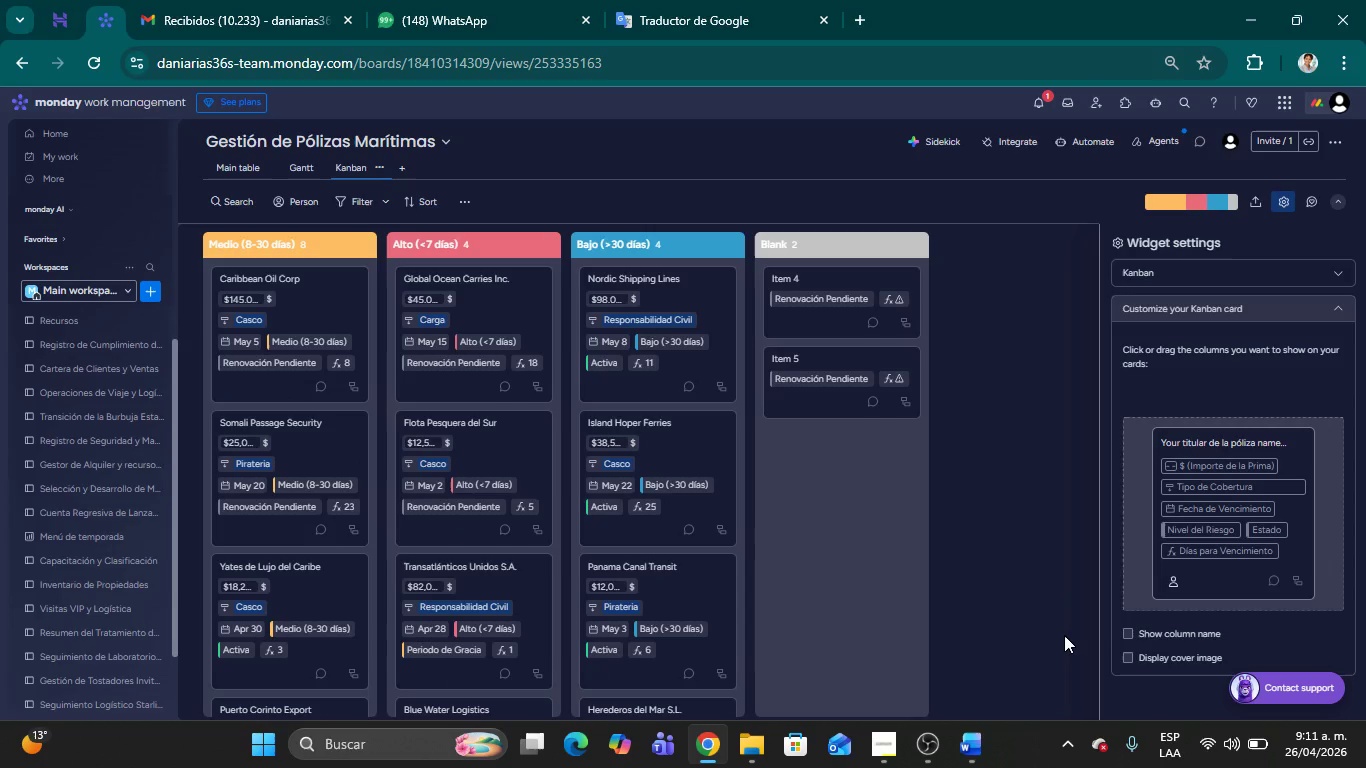 
wait(13.12)
 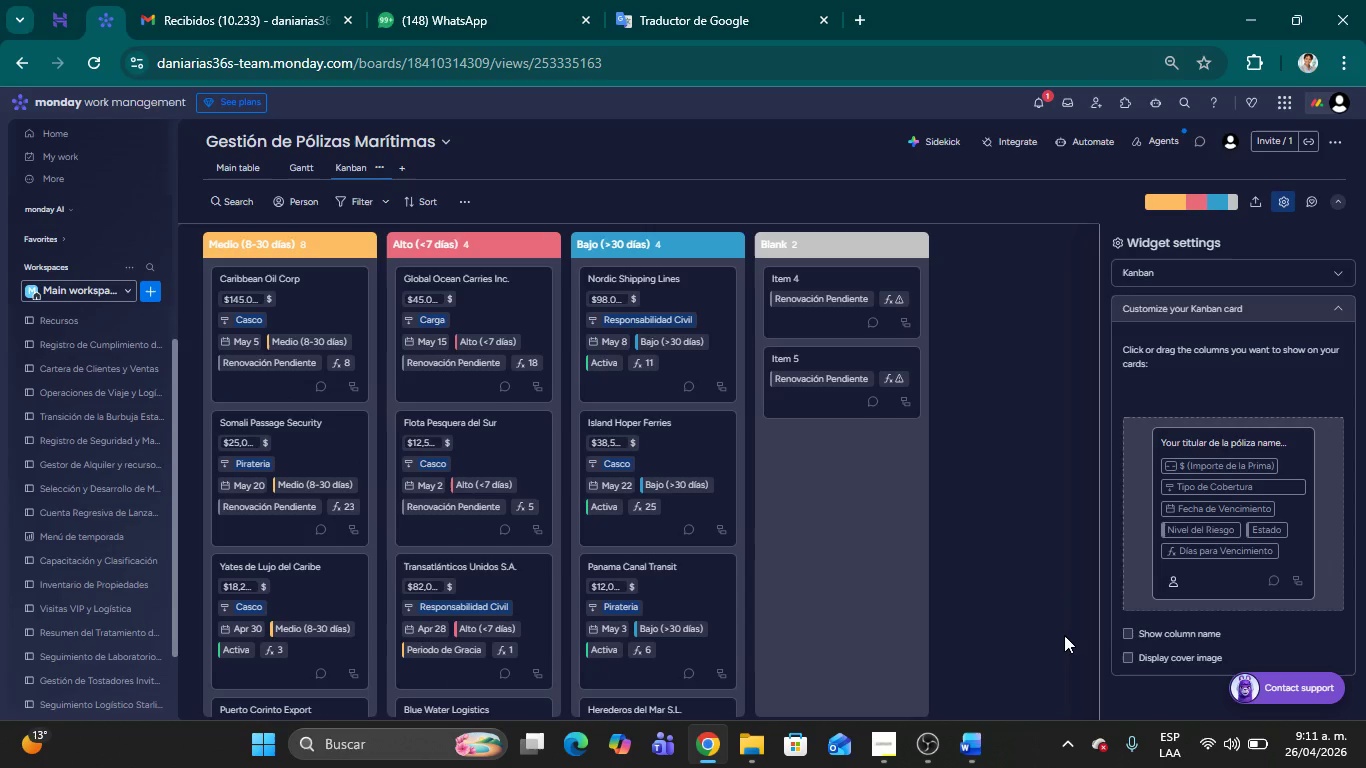 
left_click([1024, 445])
 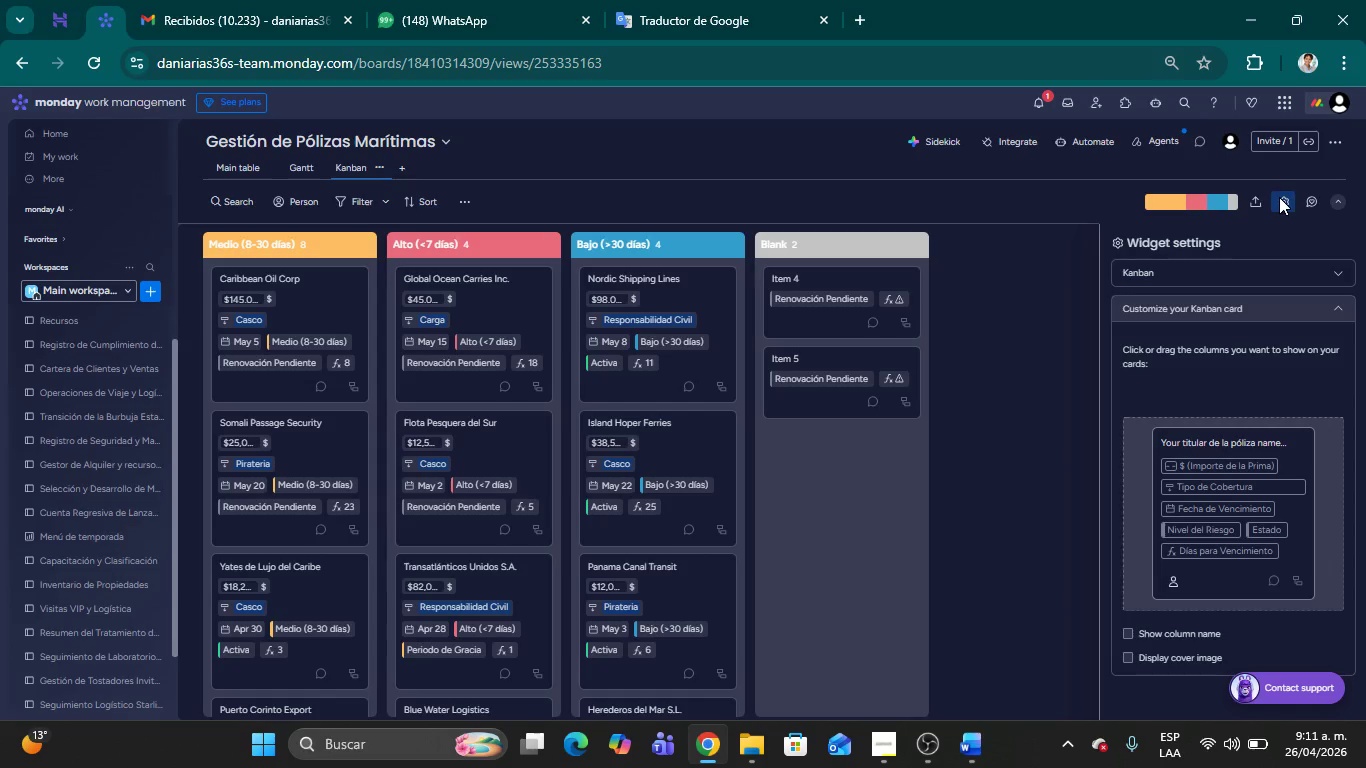 
left_click([1279, 197])
 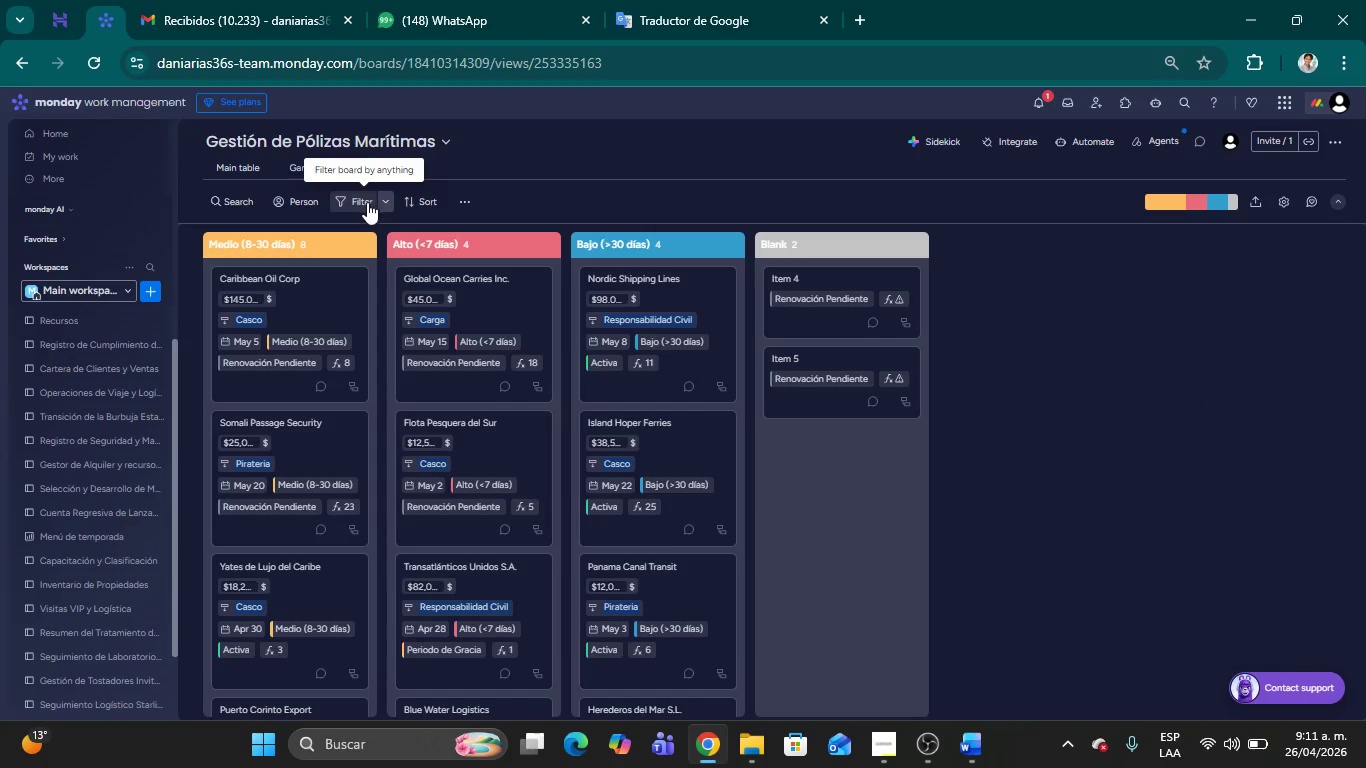 
left_click([366, 202])
 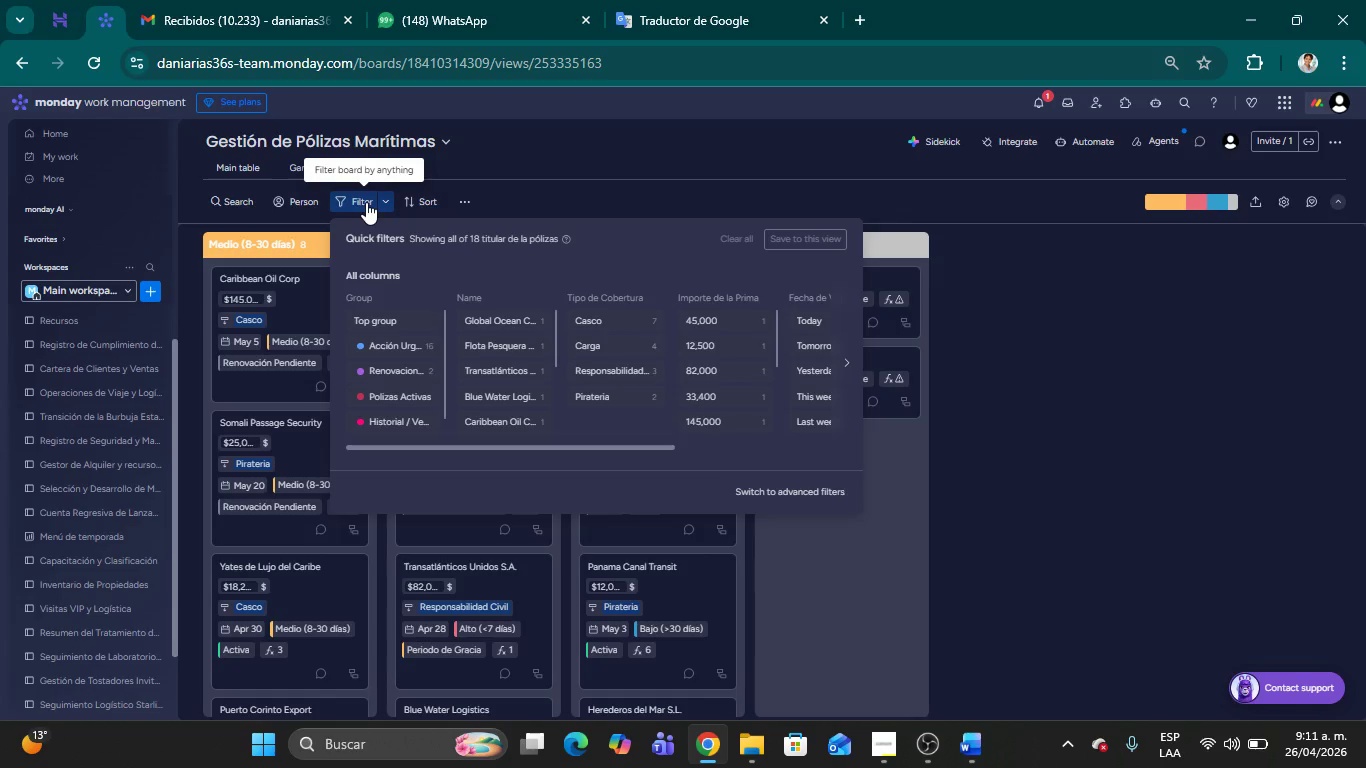 
wait(17.77)
 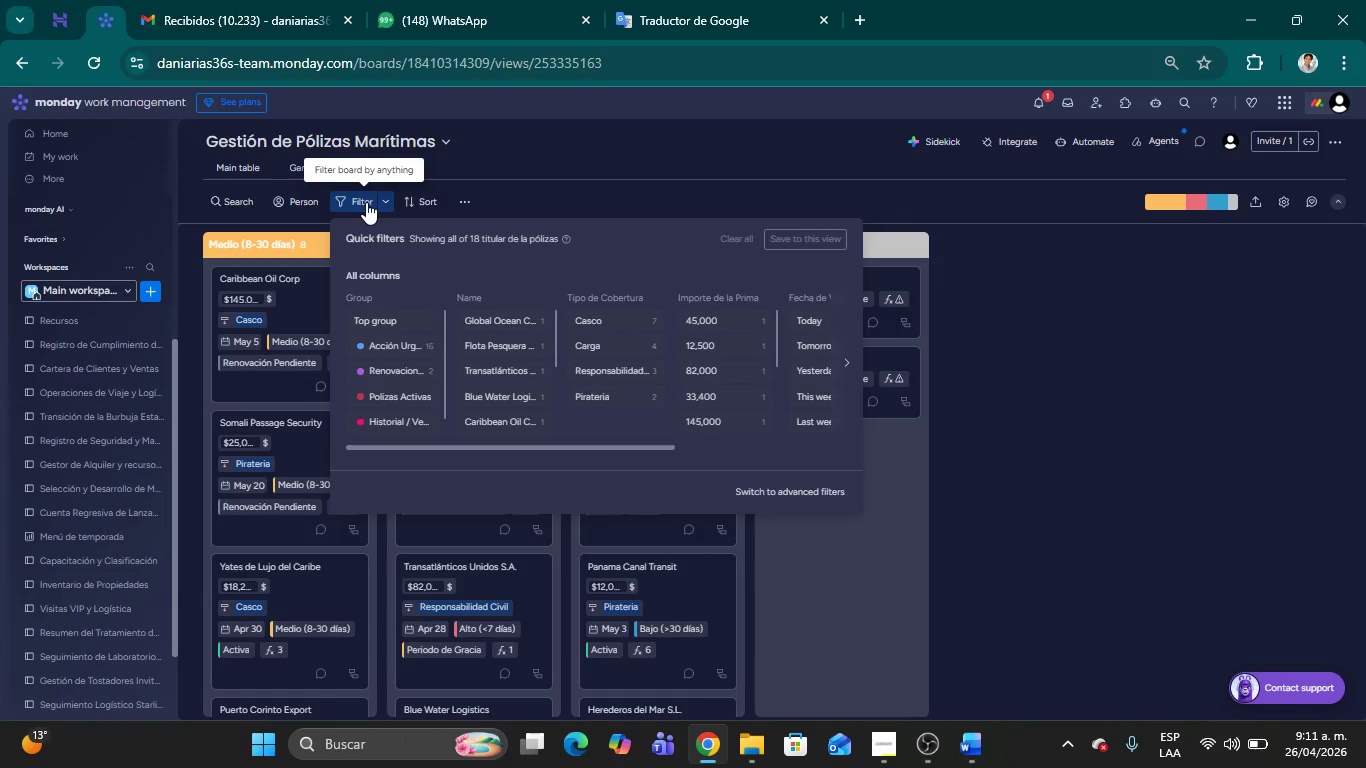 
left_click_drag(start_coordinate=[572, 450], to_coordinate=[648, 449])
 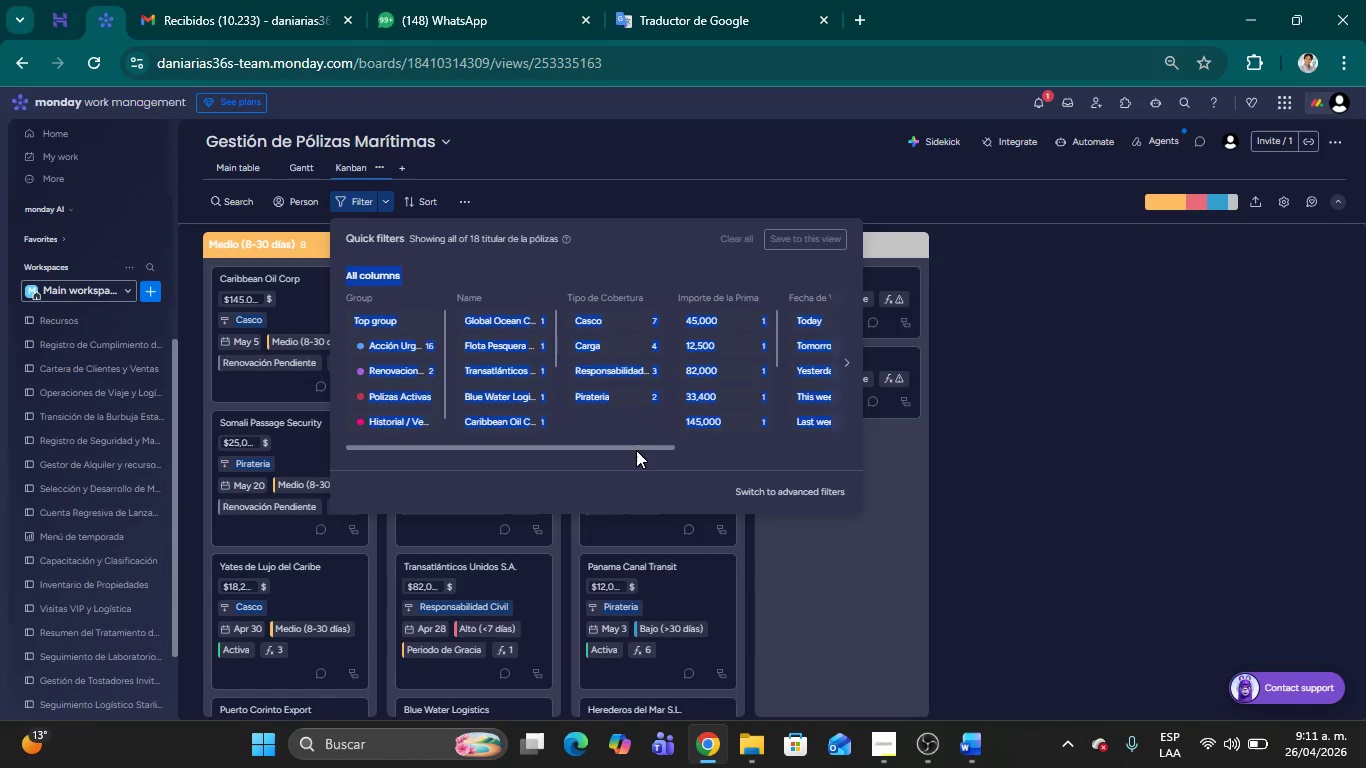 
left_click_drag(start_coordinate=[636, 450], to_coordinate=[695, 450])
 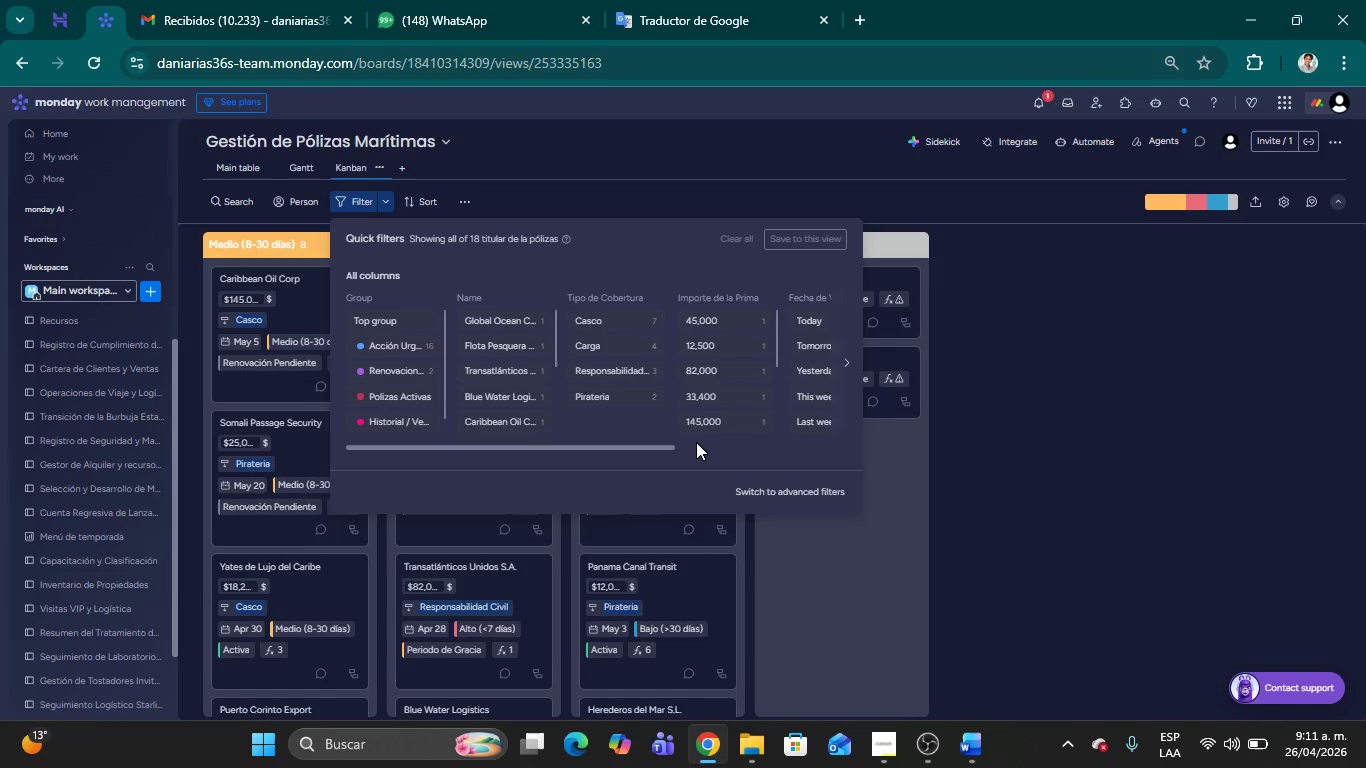 
left_click([696, 442])
 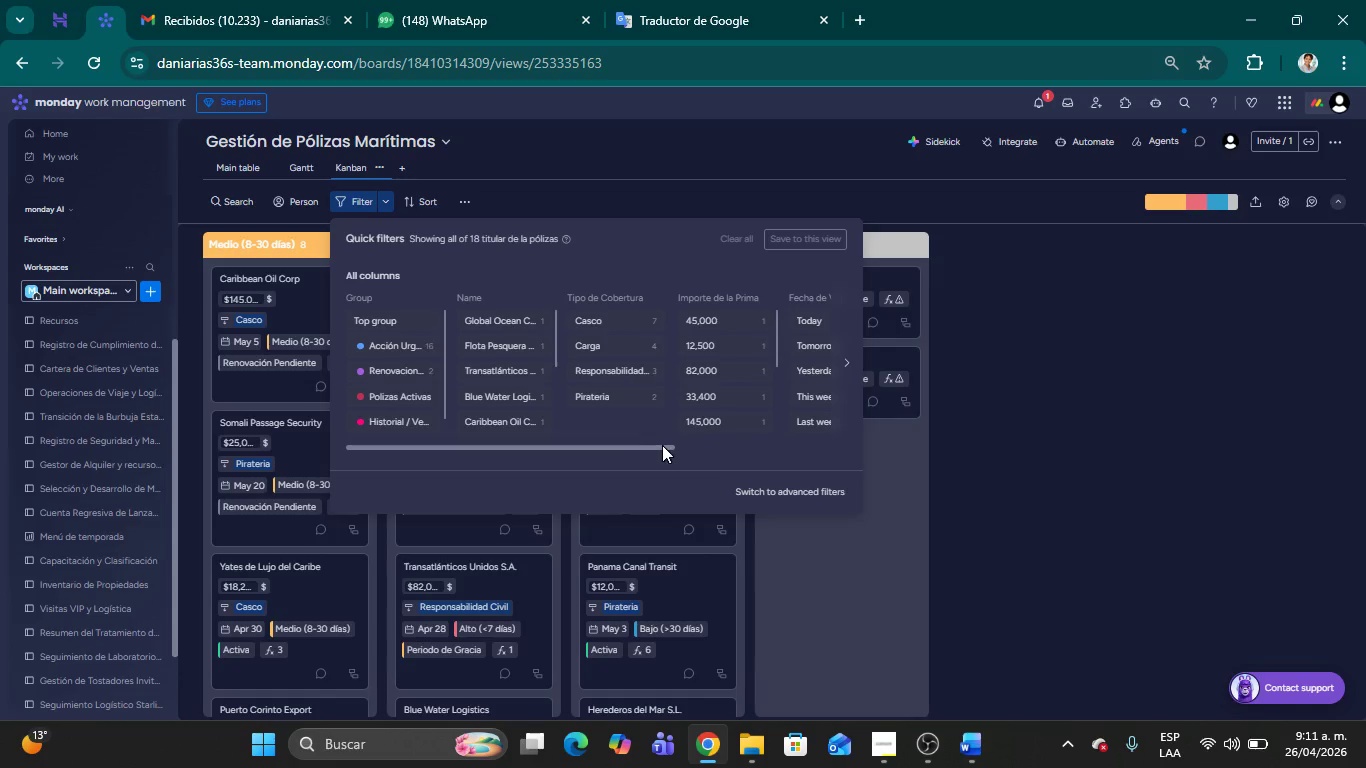 
left_click_drag(start_coordinate=[662, 445], to_coordinate=[951, 446])
 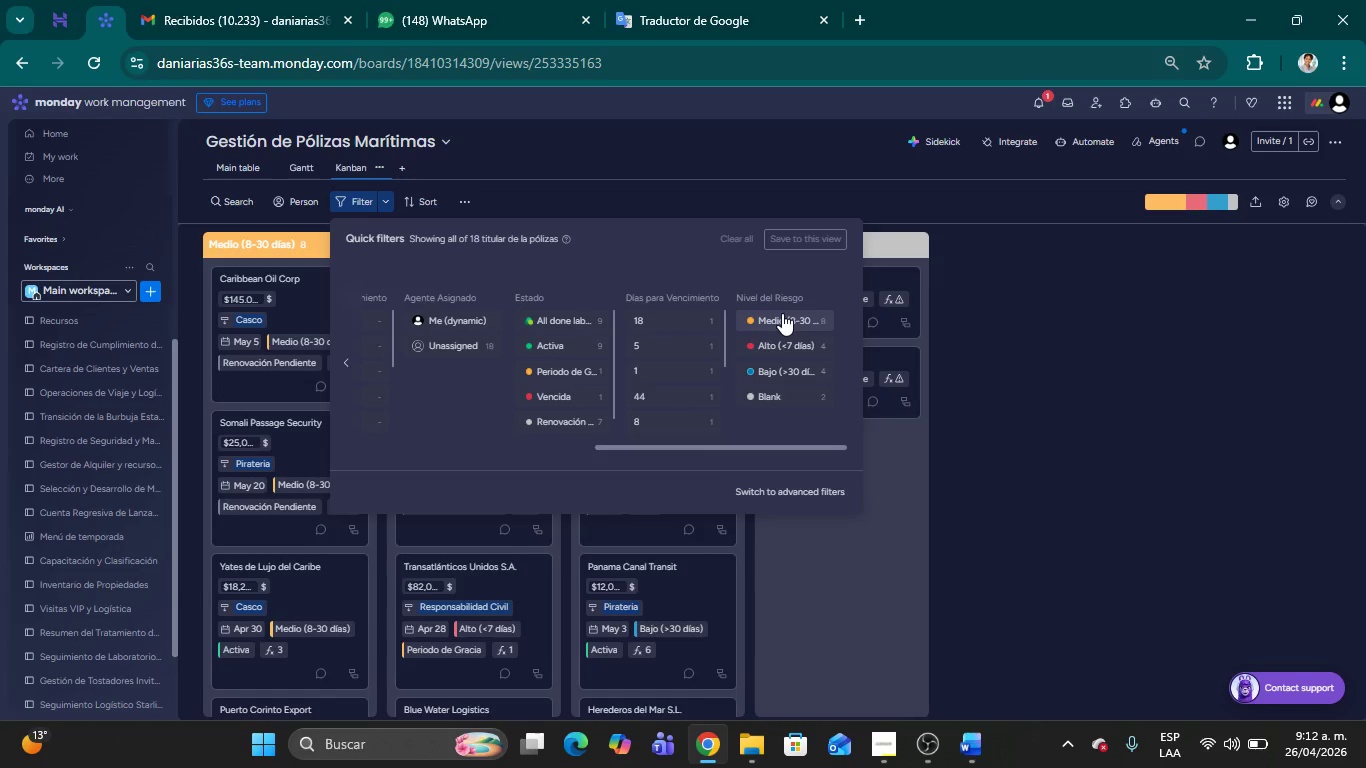 
wait(5.61)
 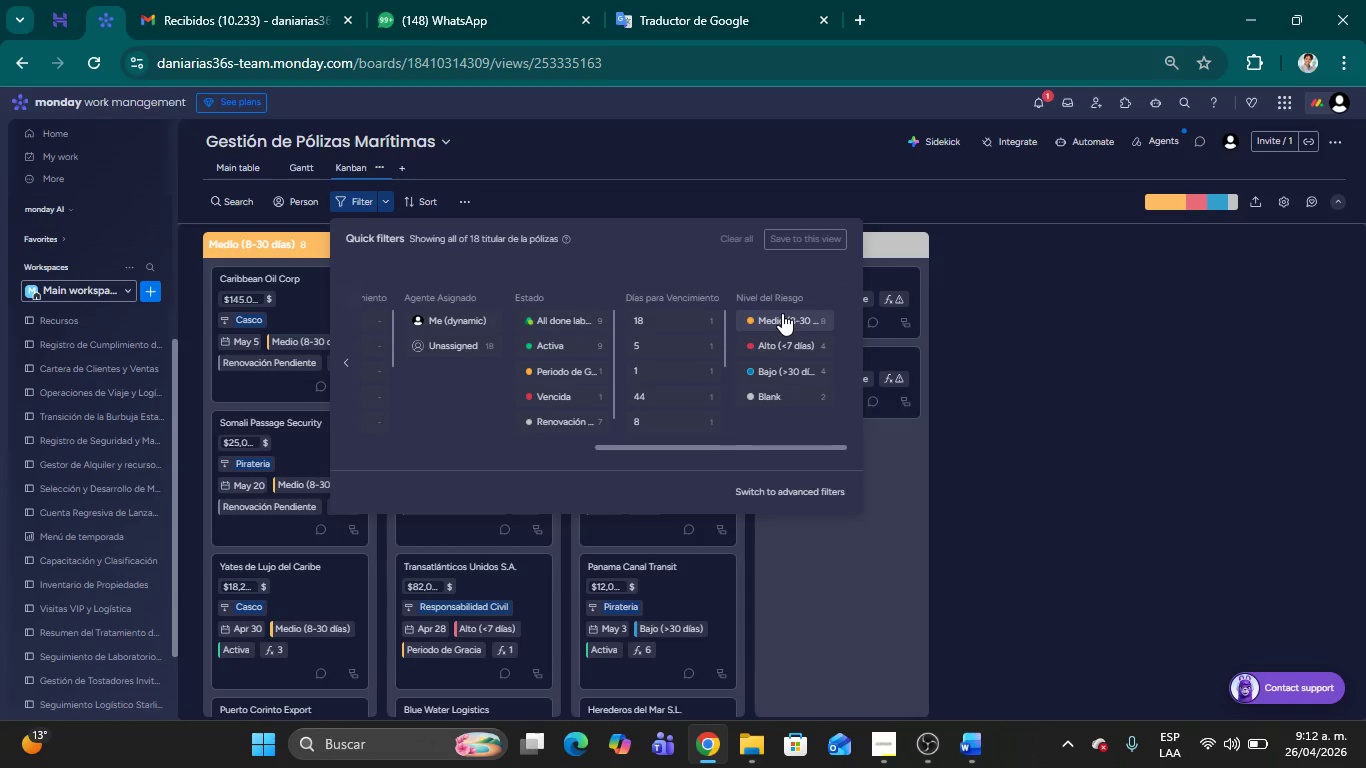 
left_click([775, 341])
 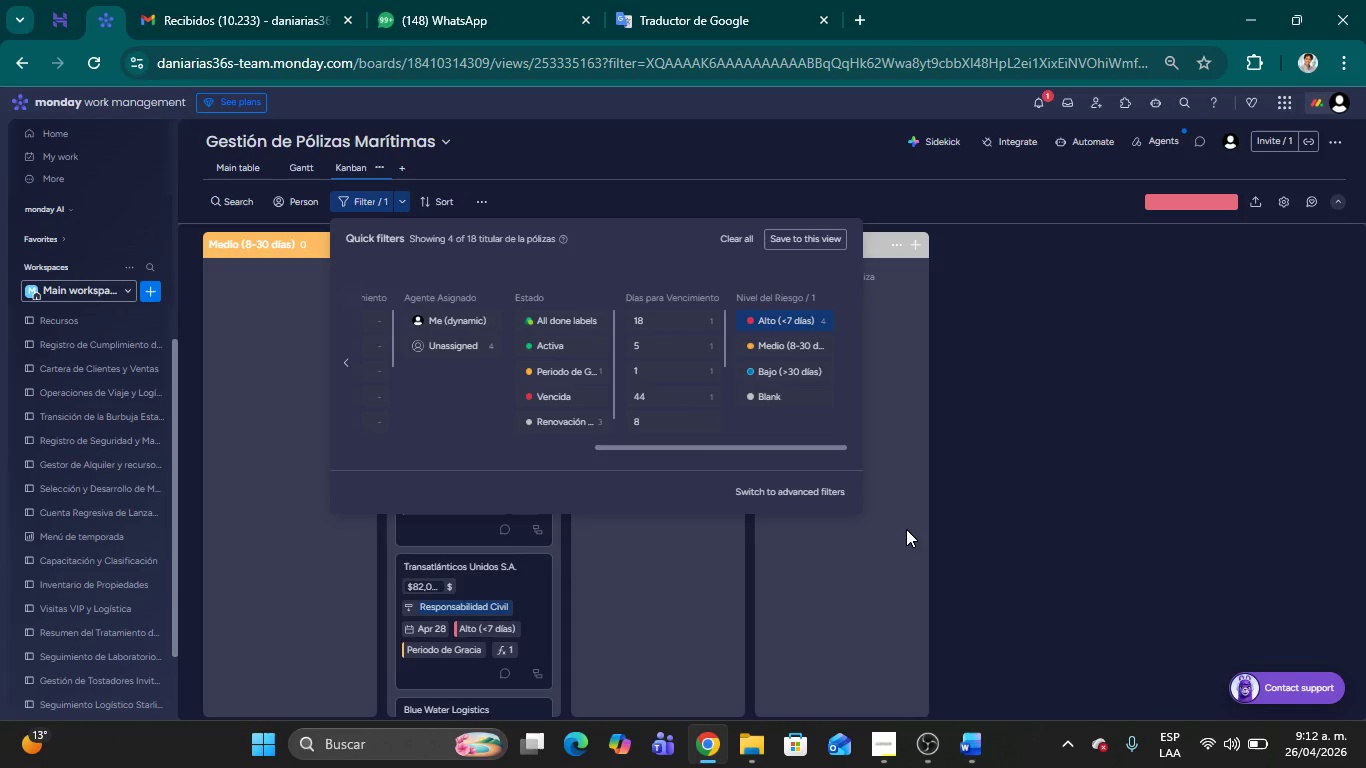 
wait(14.5)
 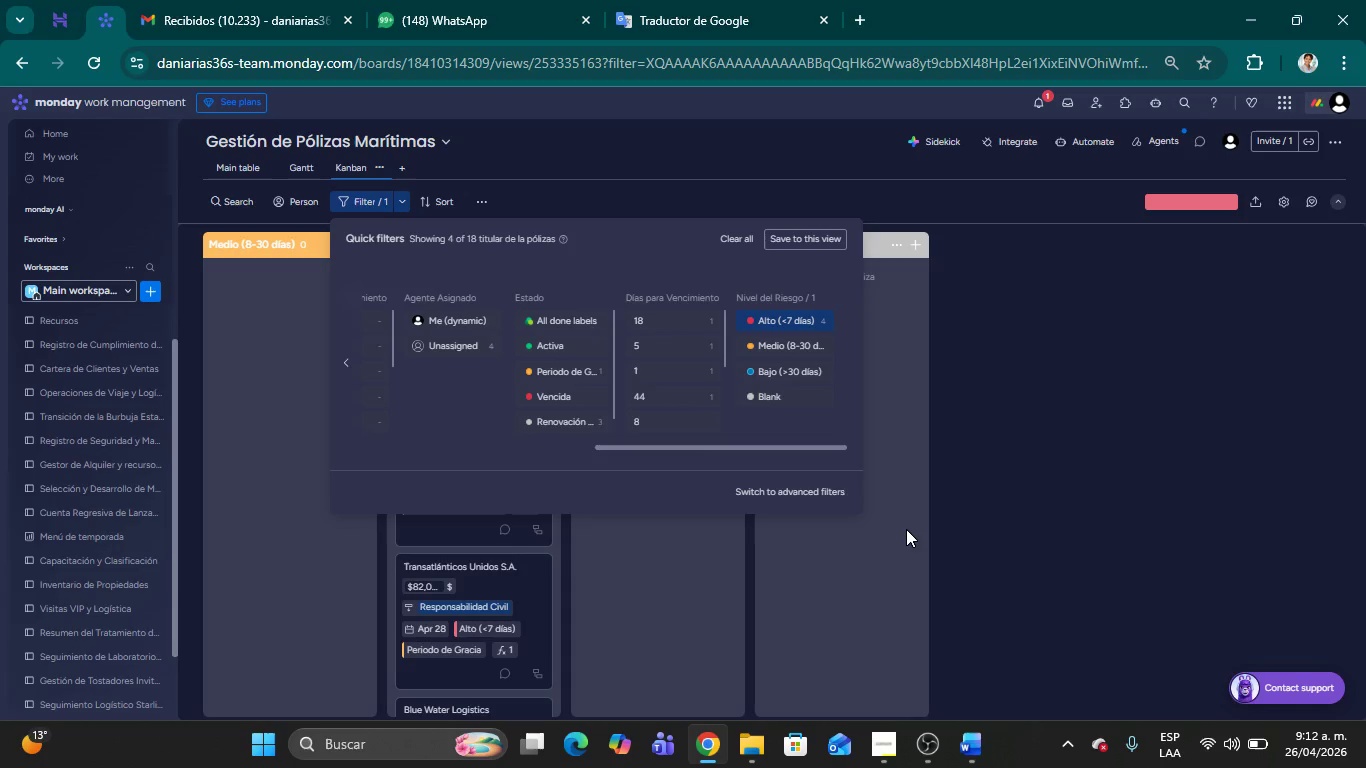 
left_click([906, 529])
 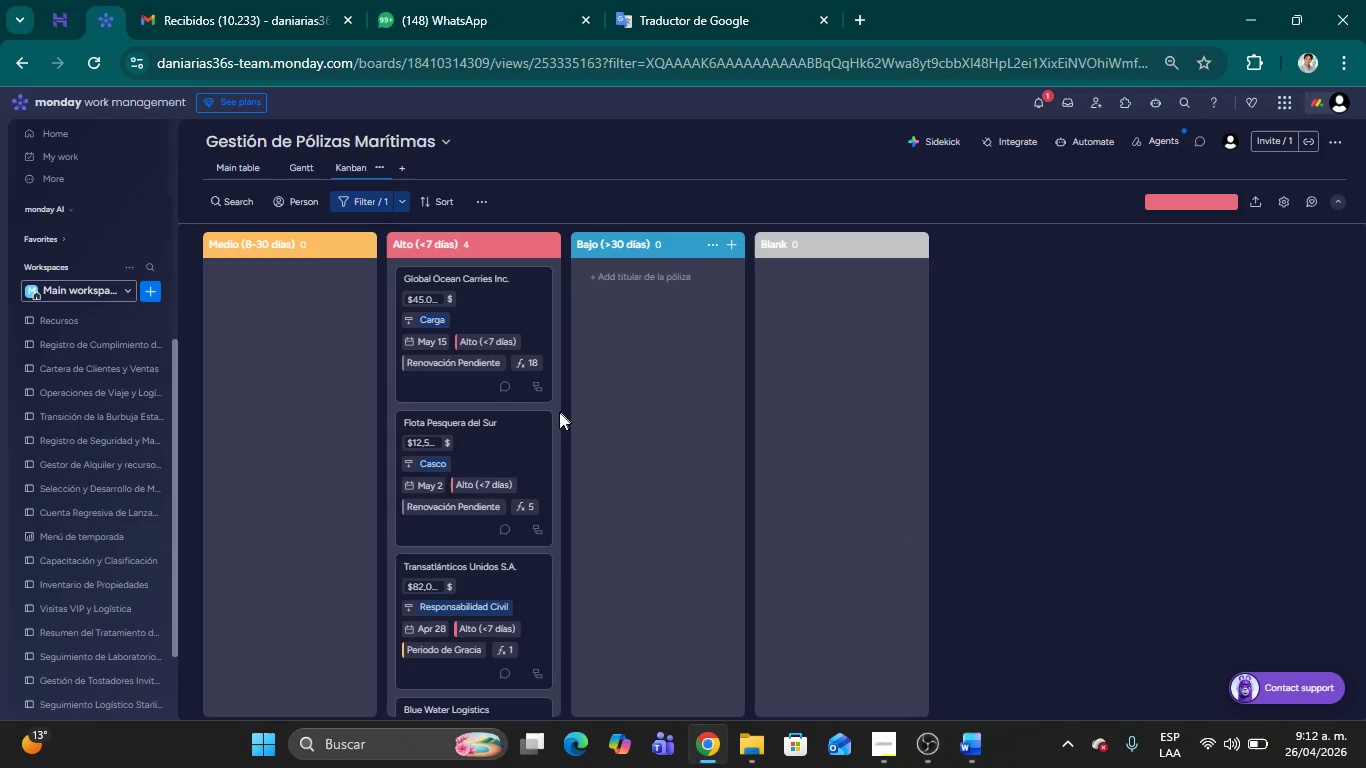 
scroll: coordinate [529, 394], scroll_direction: up, amount: 6.0
 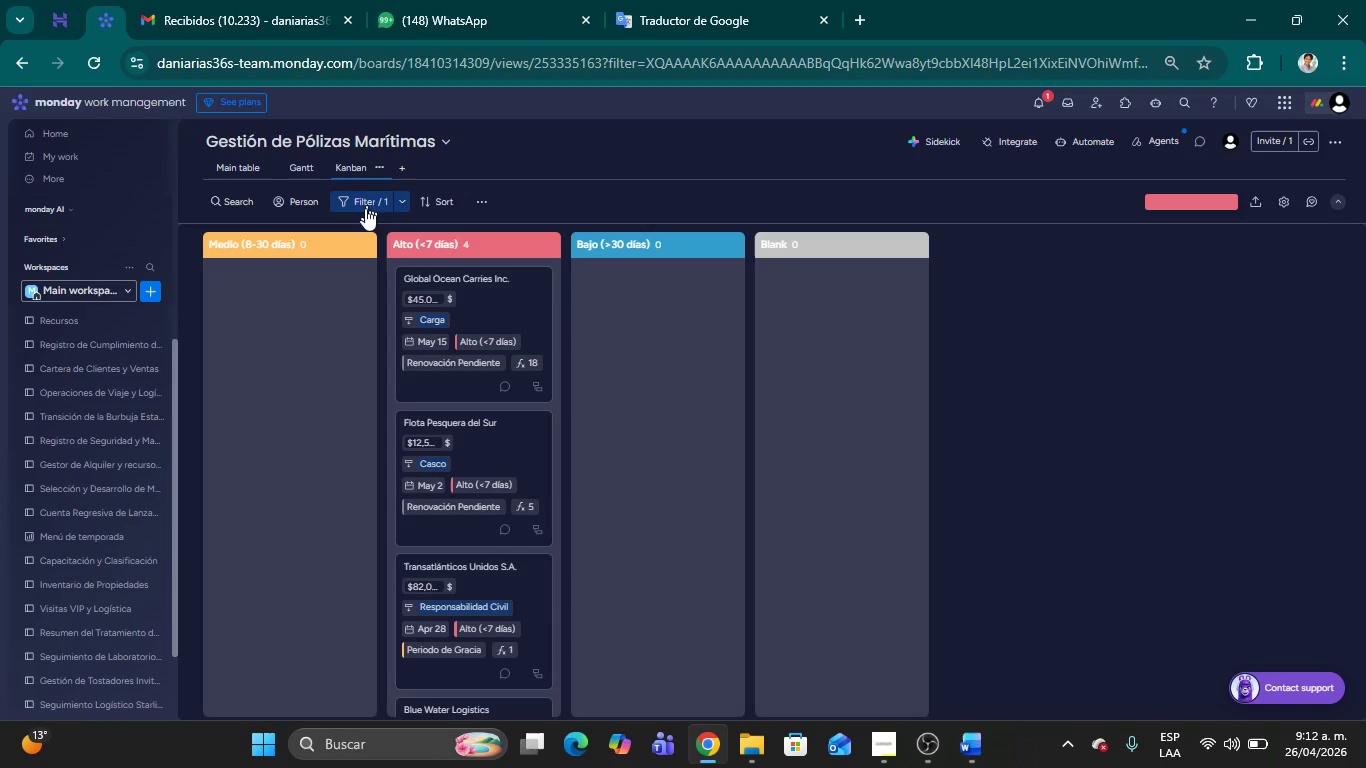 
left_click([365, 207])
 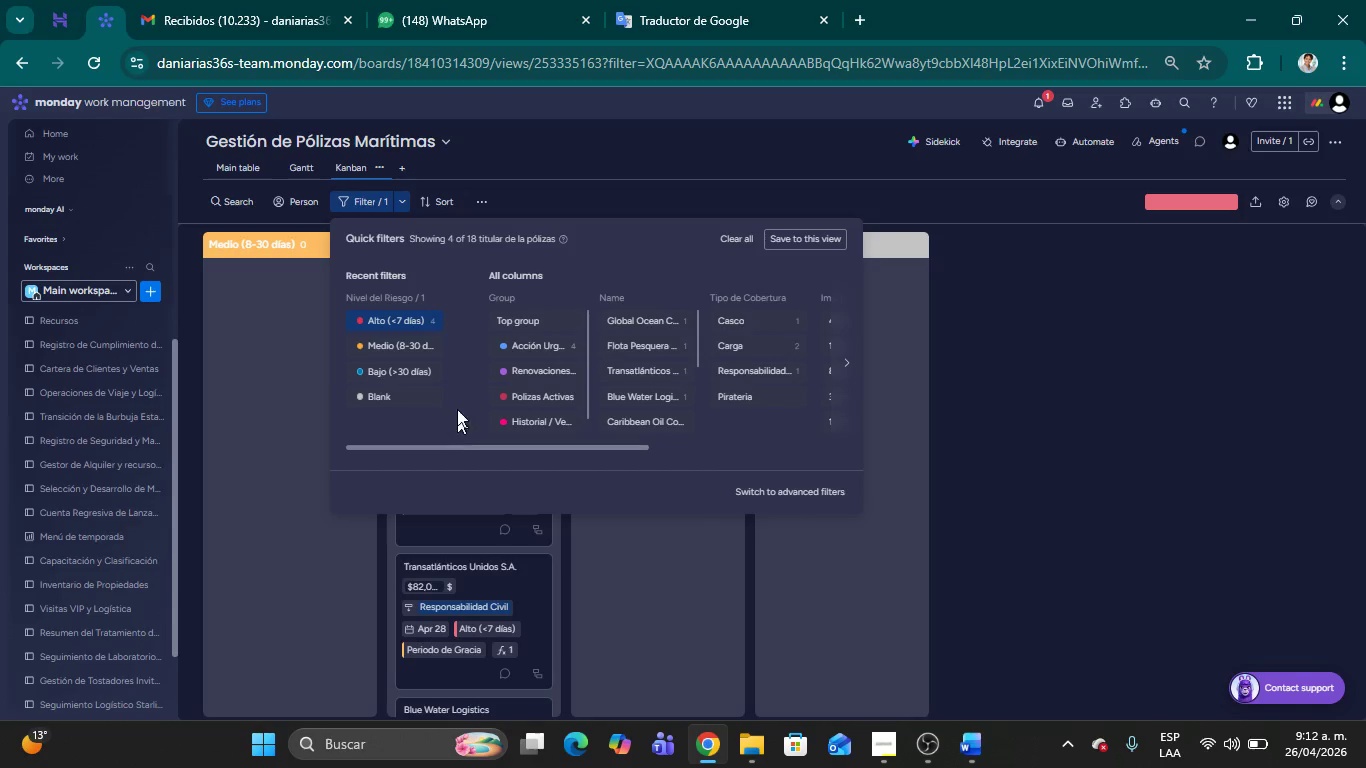 
left_click([389, 323])
 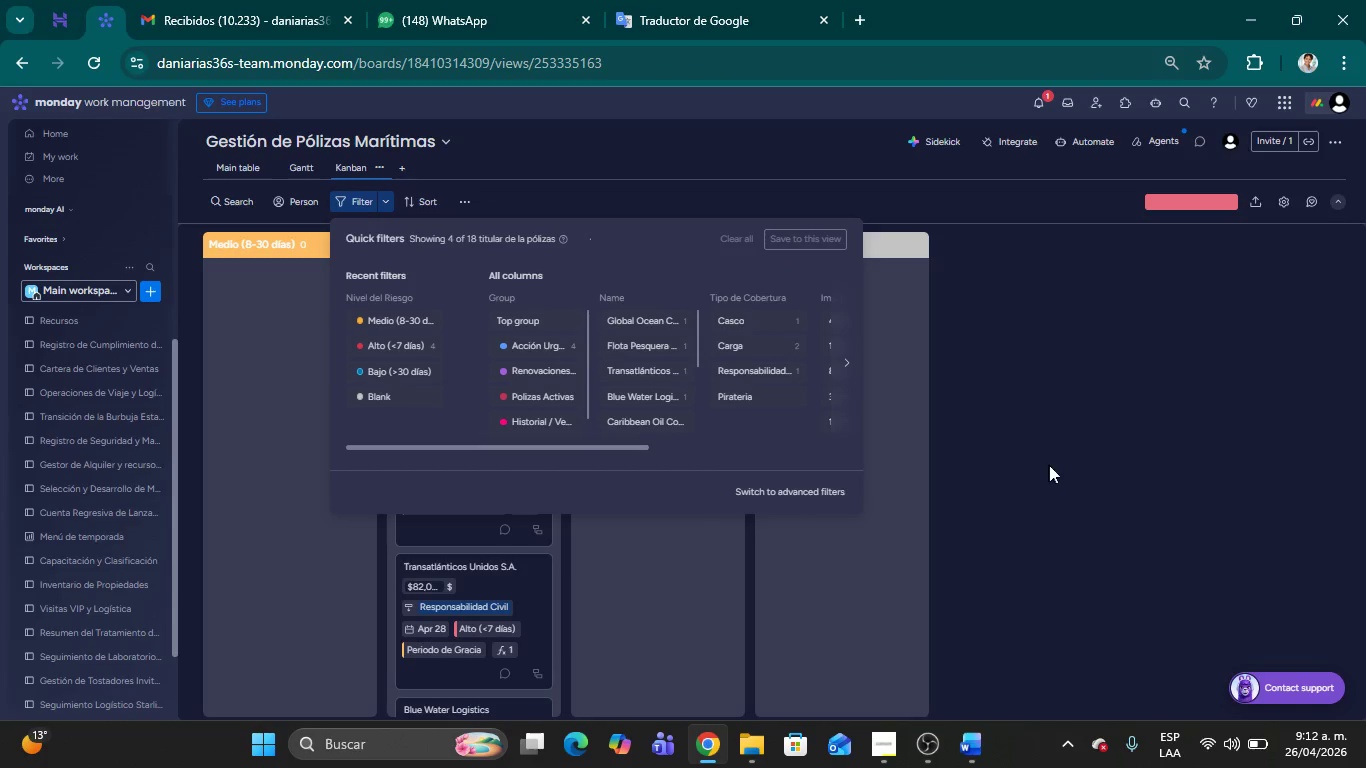 
left_click([1045, 461])
 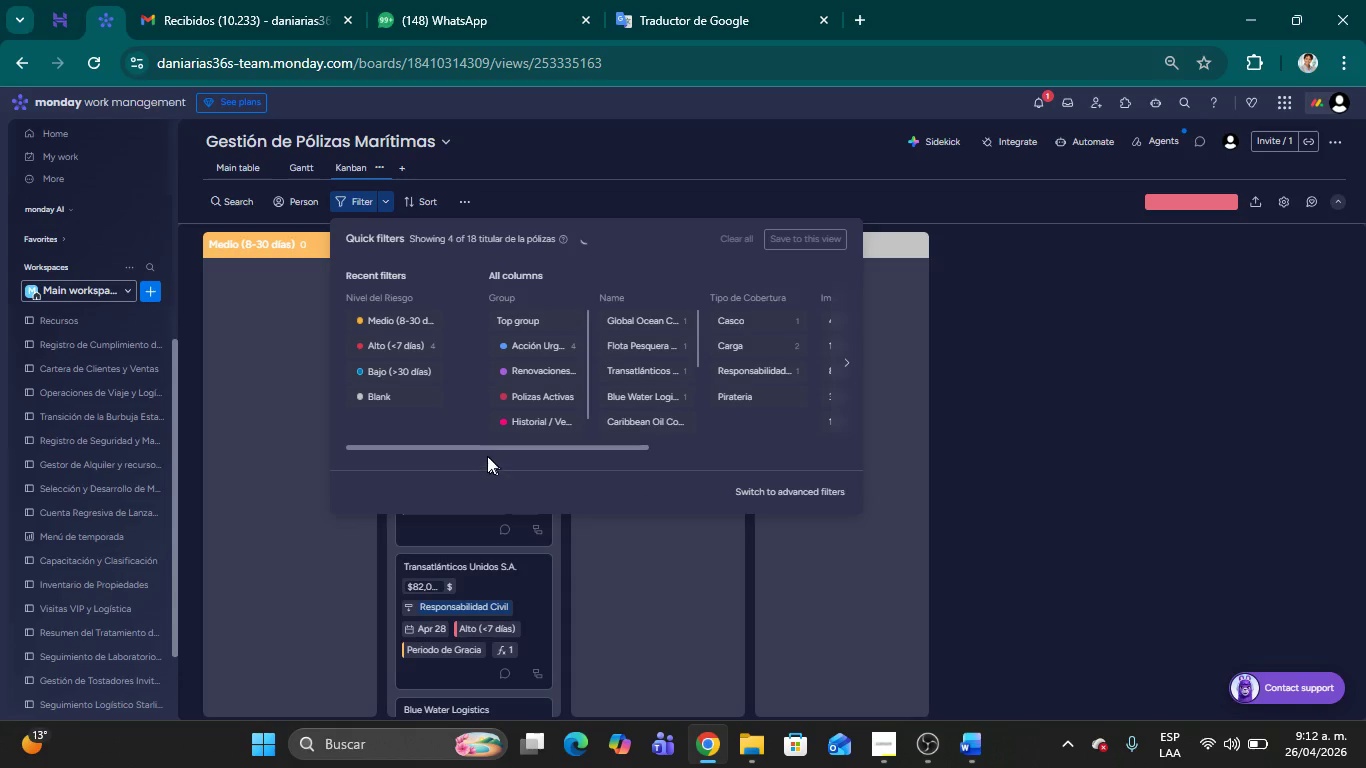 
left_click_drag(start_coordinate=[475, 447], to_coordinate=[784, 449])
 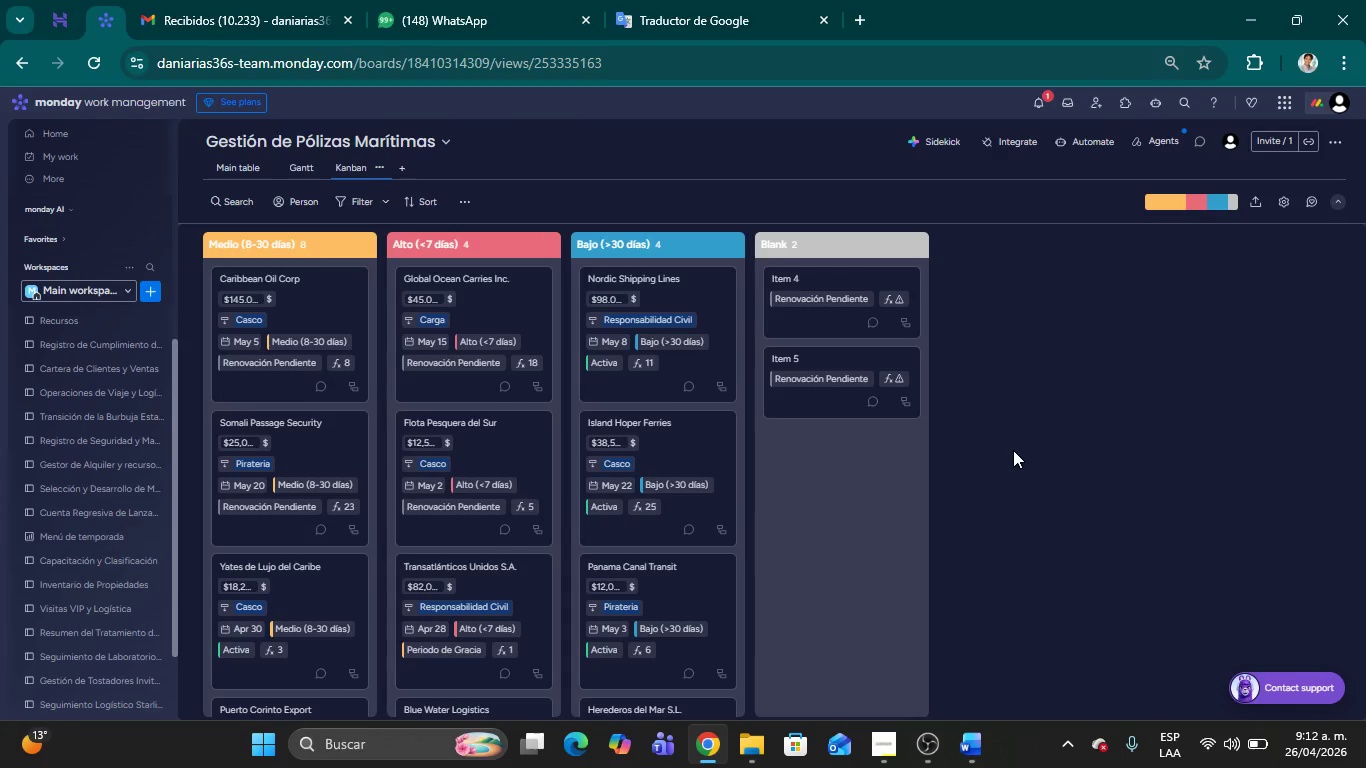 
left_click([1013, 450])
 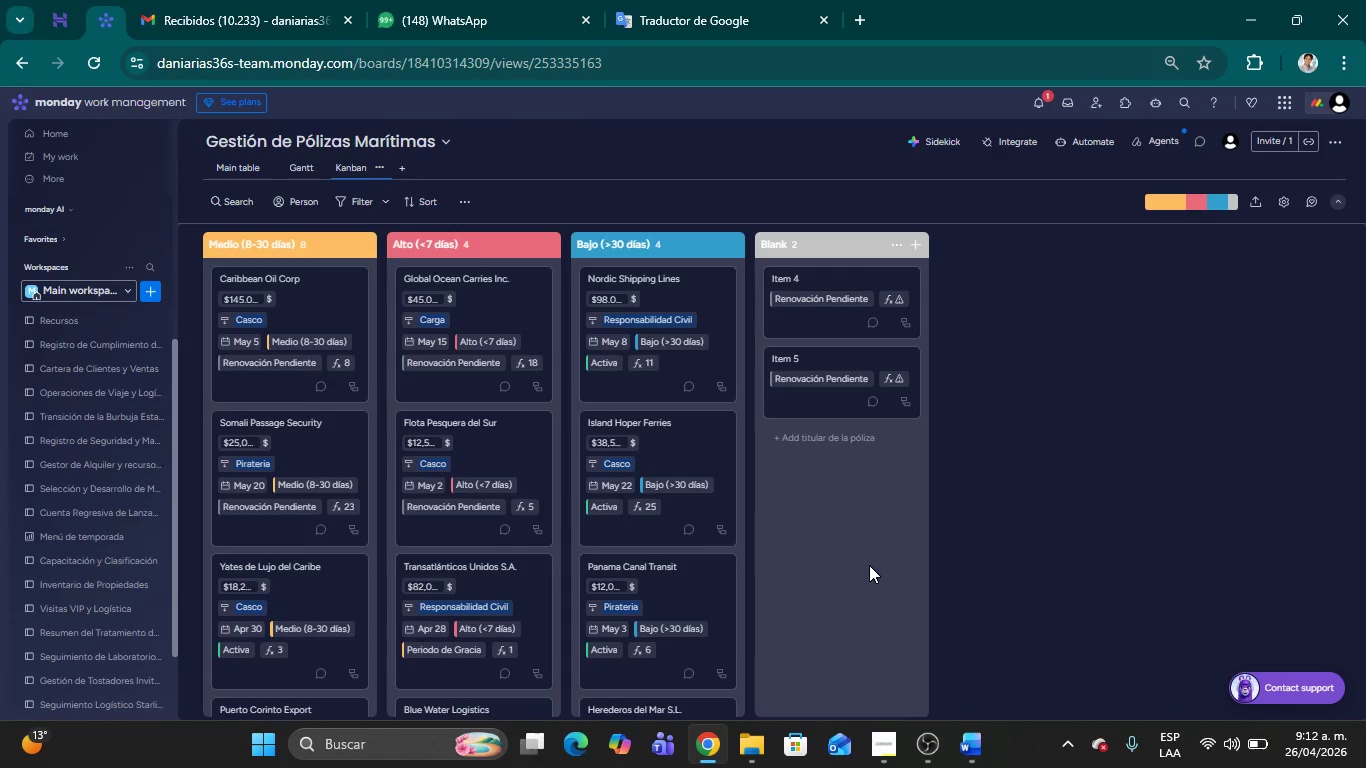 
wait(8.39)
 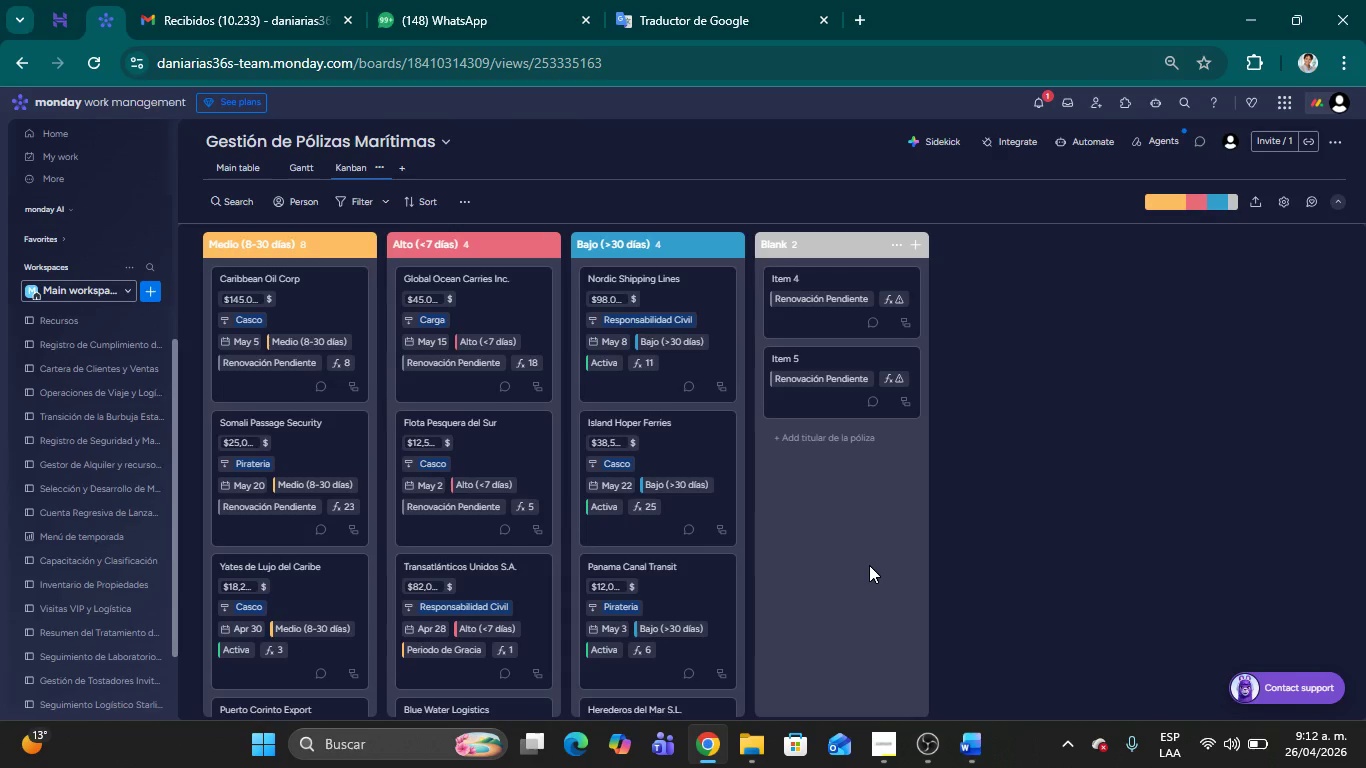 
left_click([244, 169])
 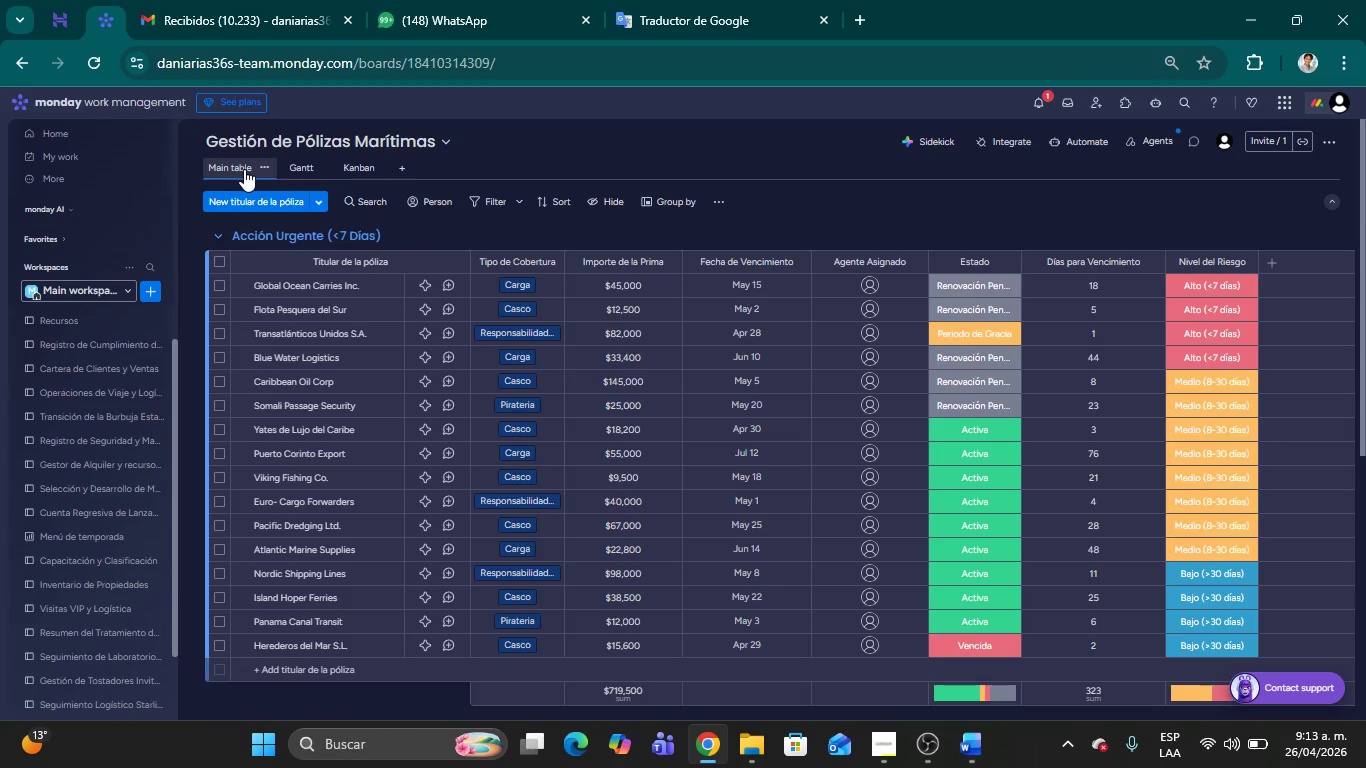 
wait(65.23)
 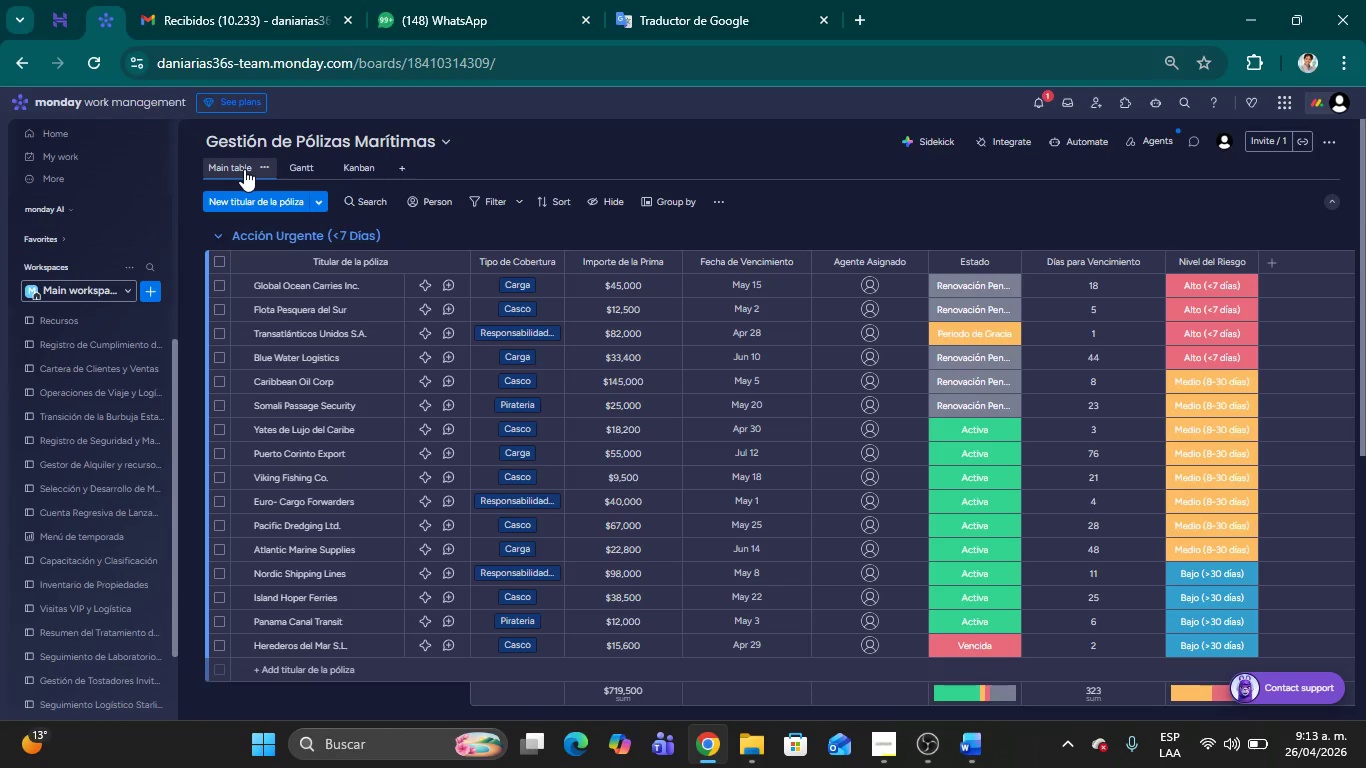 
left_click([356, 168])
 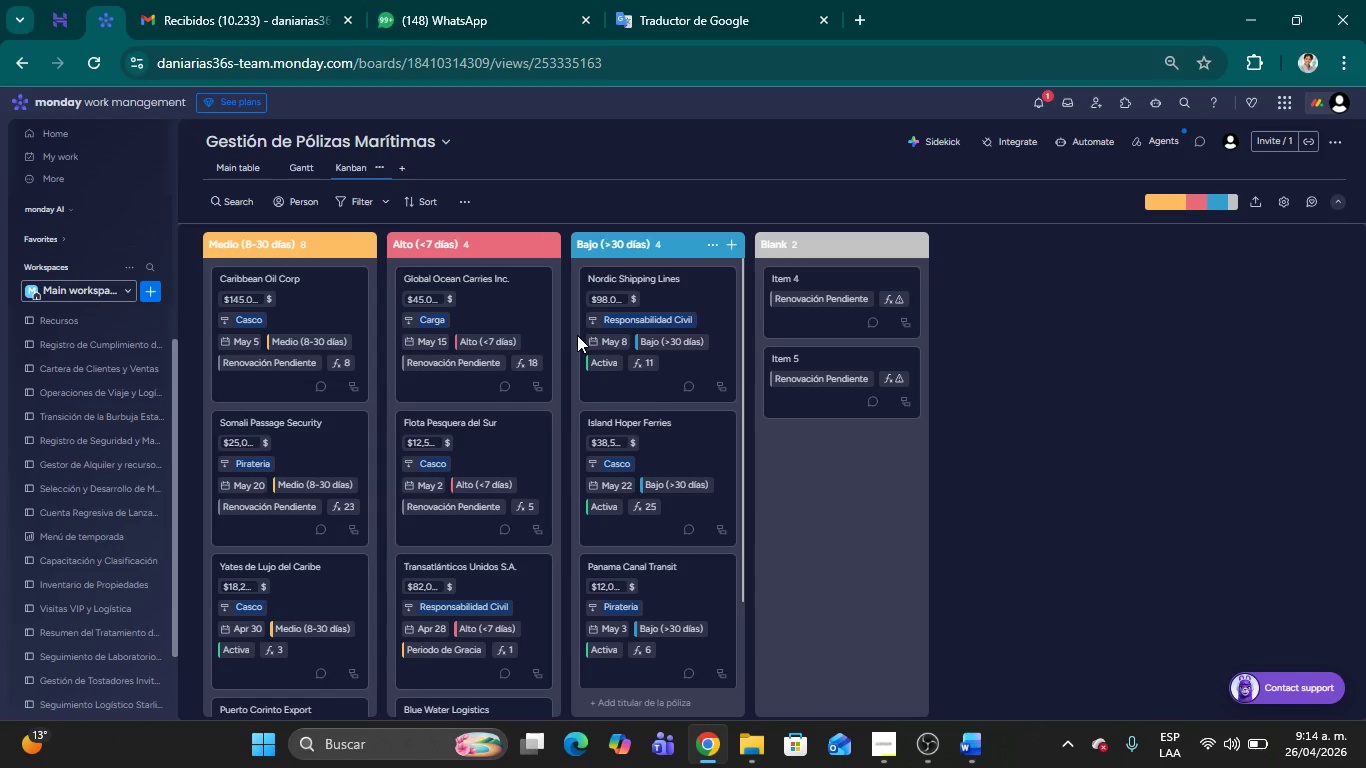 
wait(40.81)
 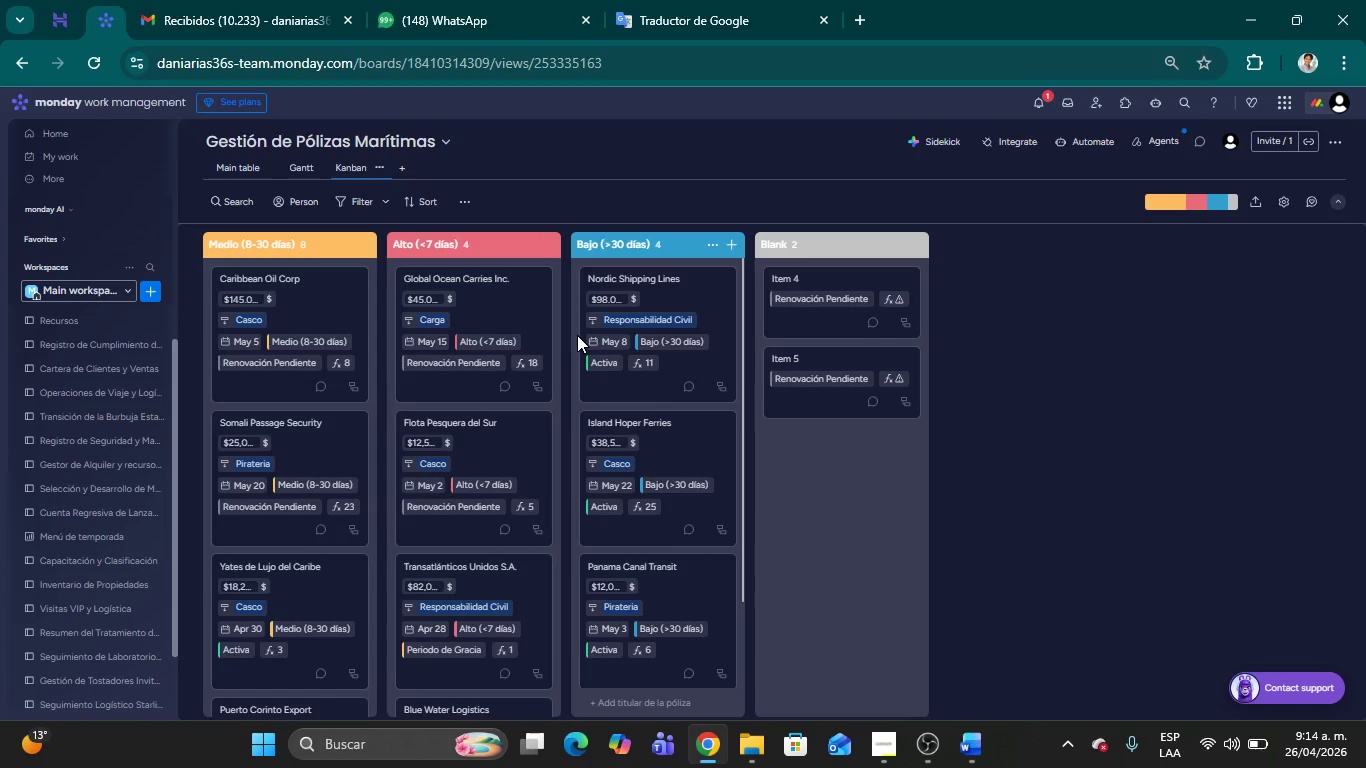 
left_click([237, 161])
 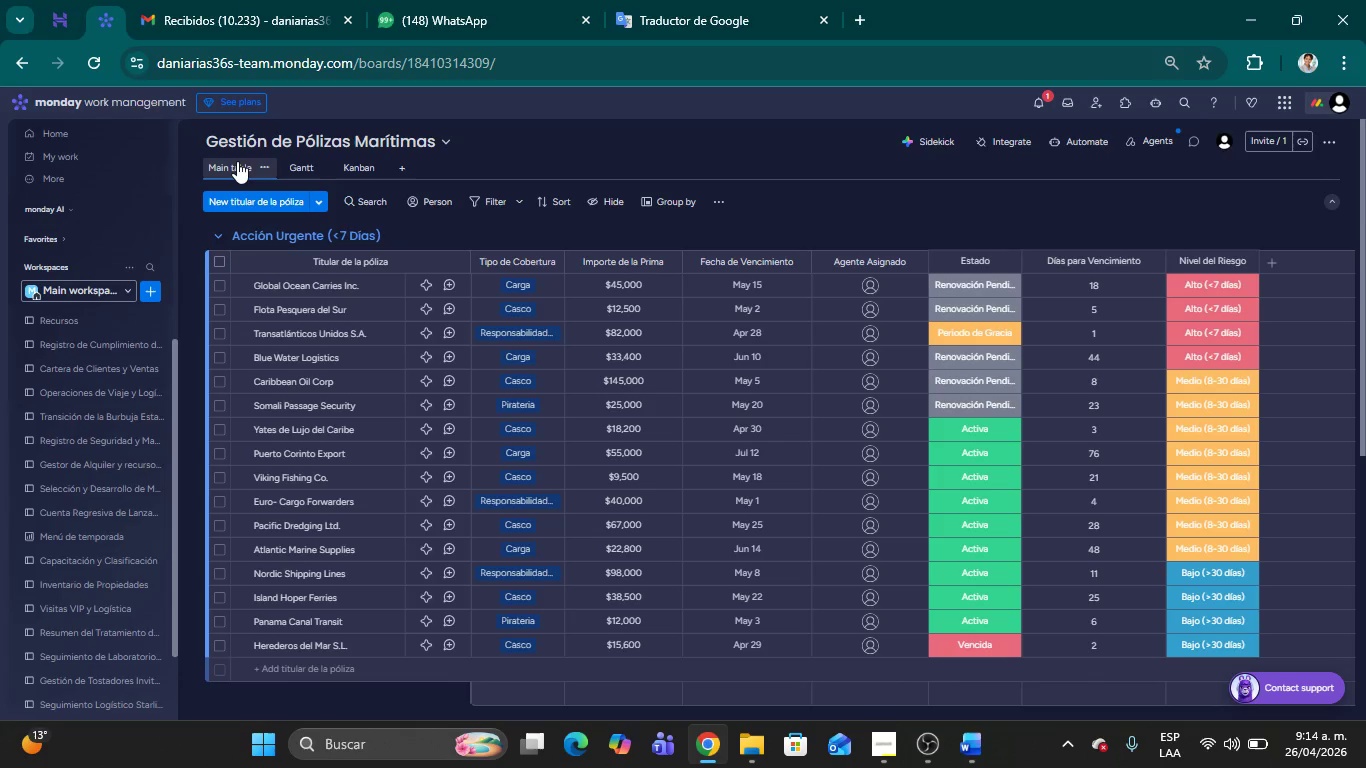 
wait(15.88)
 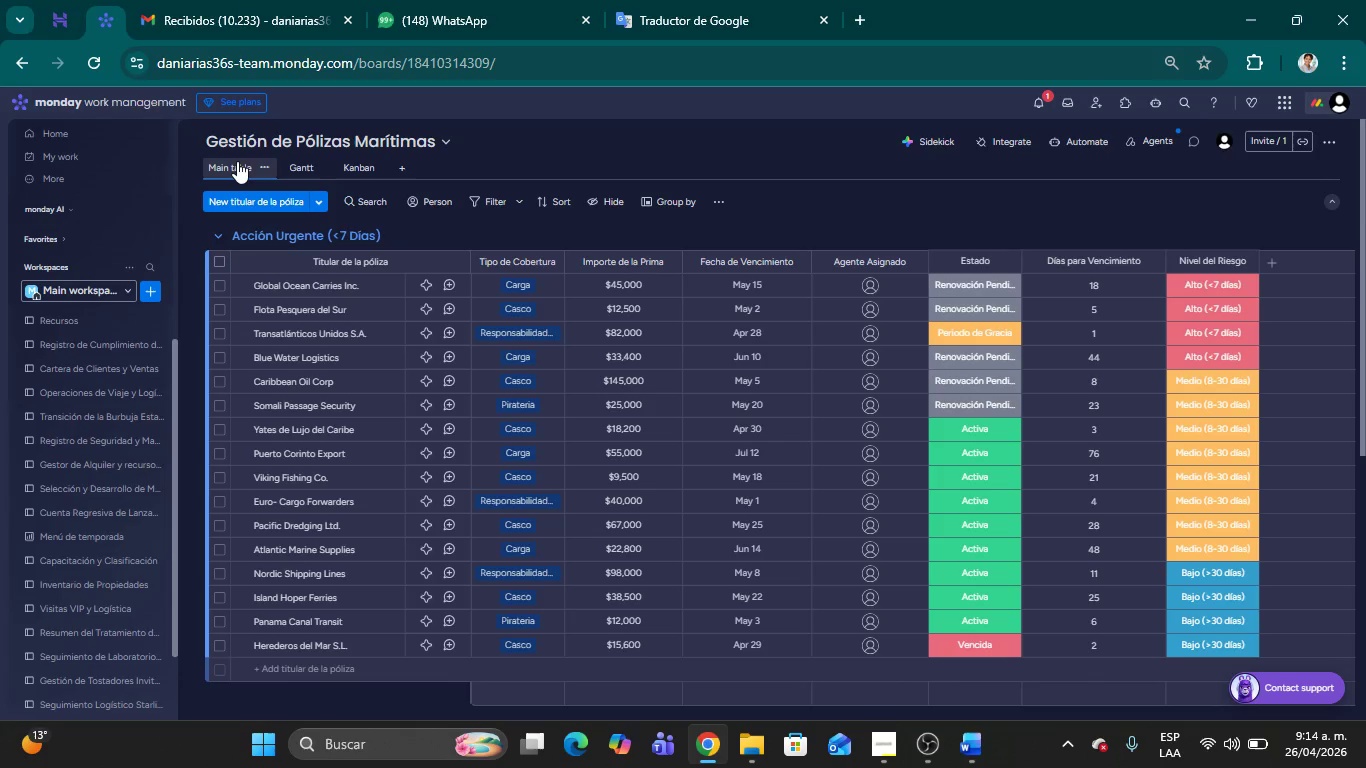 
scroll: coordinate [408, 482], scroll_direction: down, amount: 3.0
 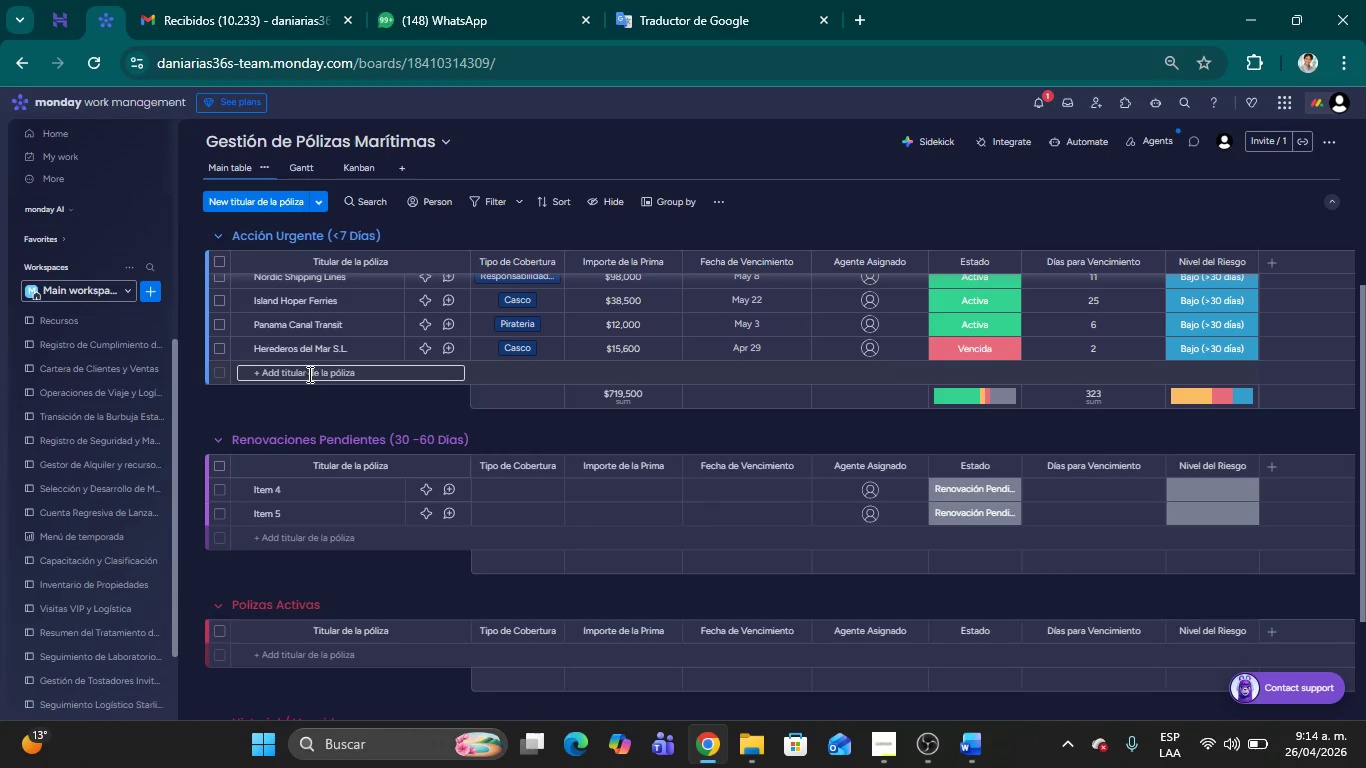 
scroll: coordinate [310, 387], scroll_direction: up, amount: 2.0
 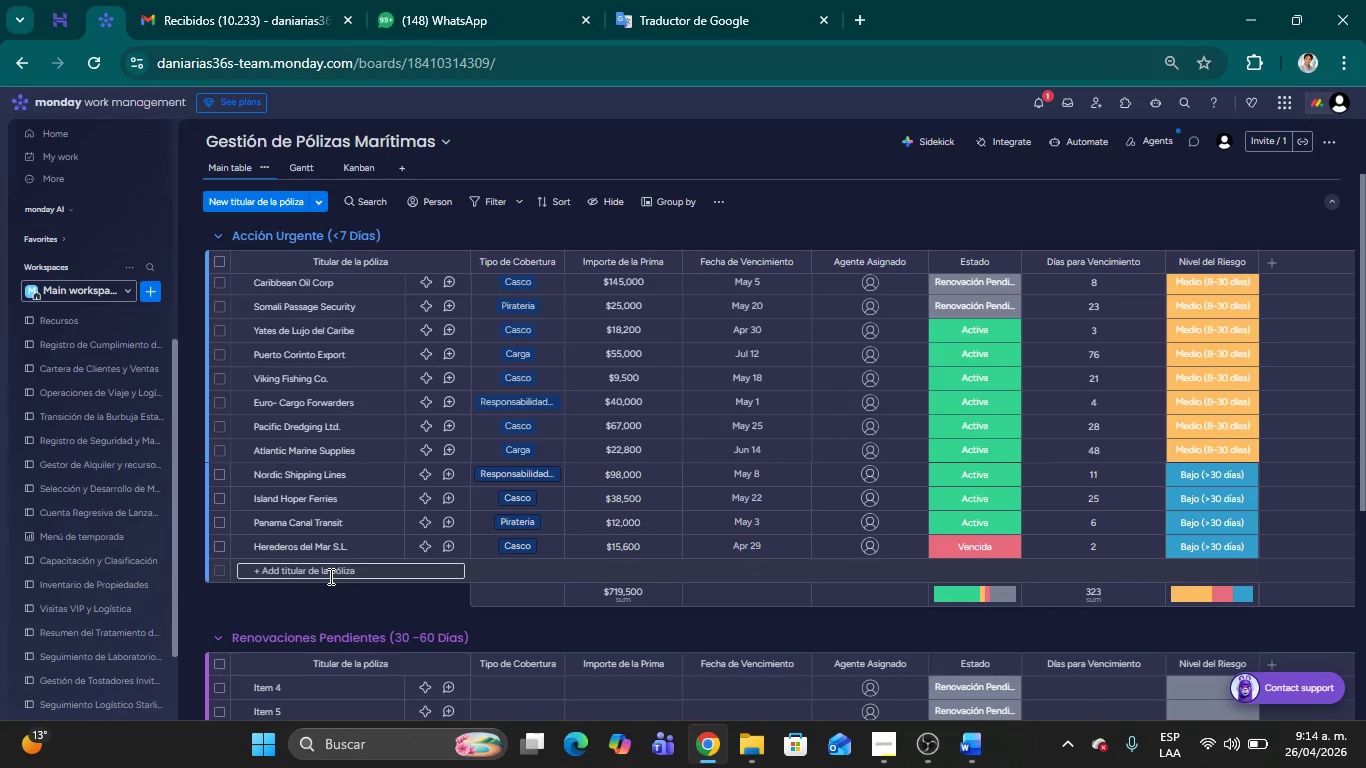 
left_click([329, 576])
 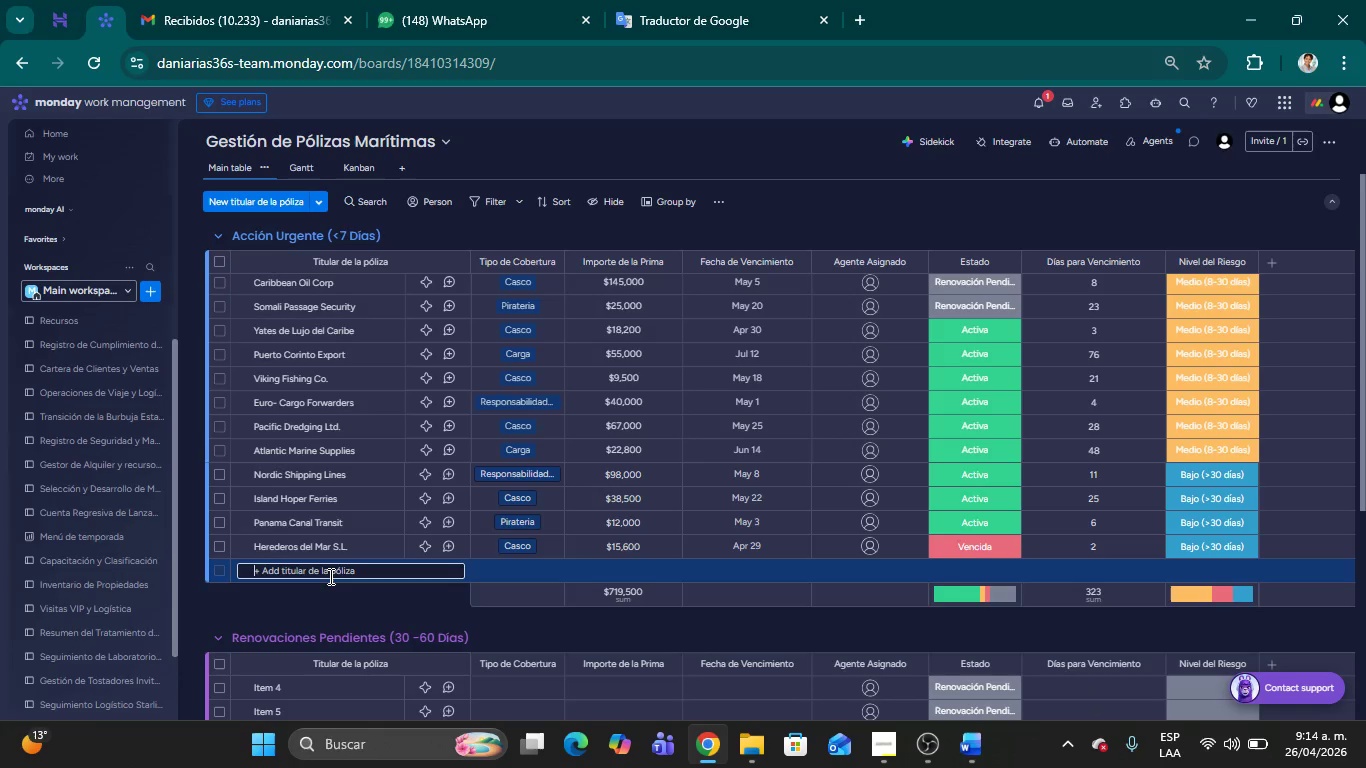 
type(P;oliza de Prueba Test)
 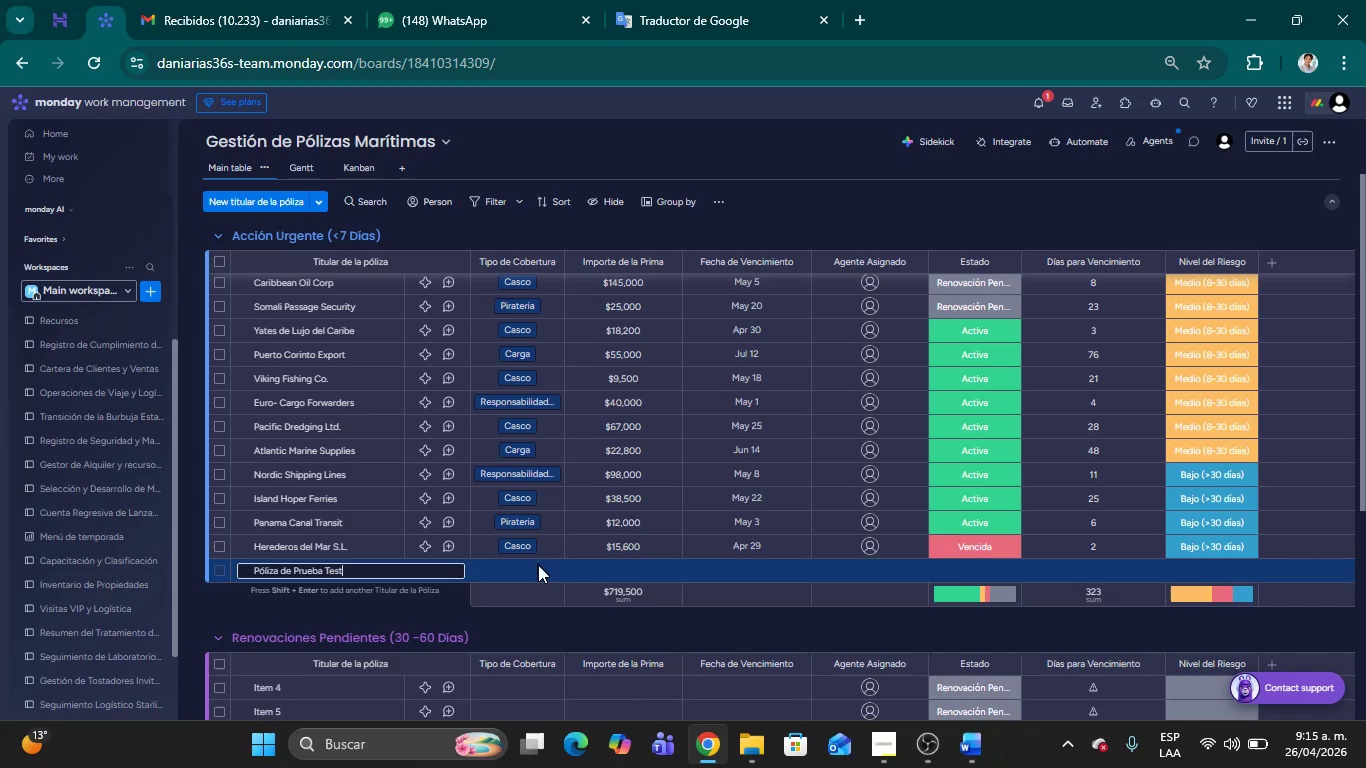 
wait(5.97)
 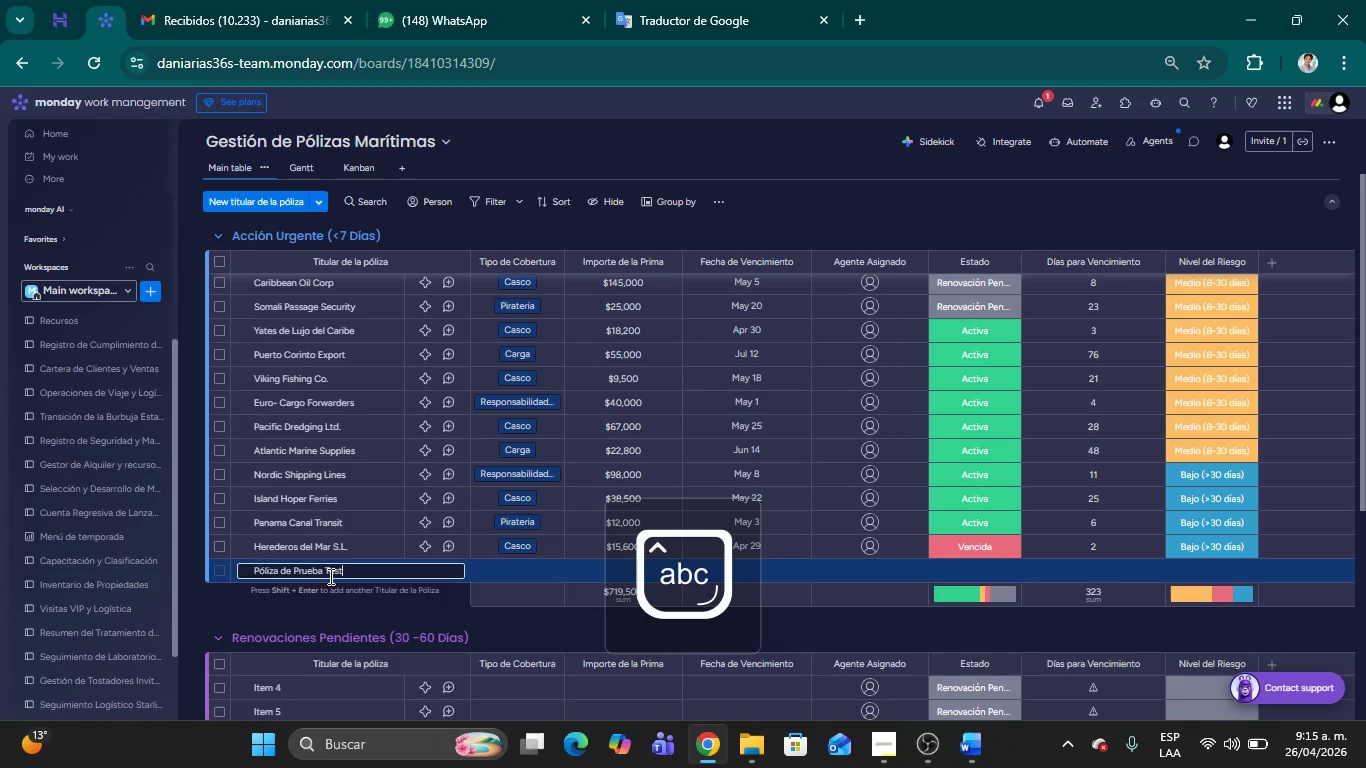 
left_click([767, 566])
 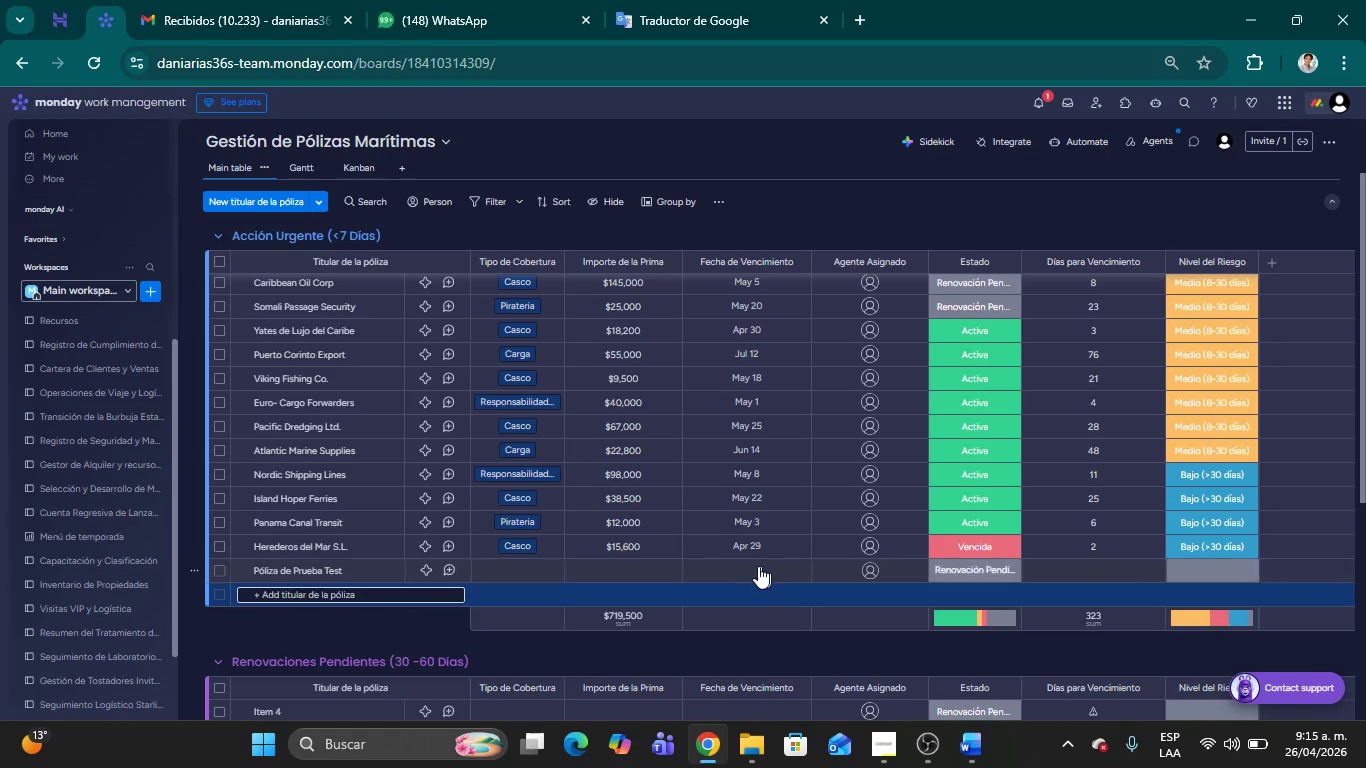 
left_click([751, 567])
 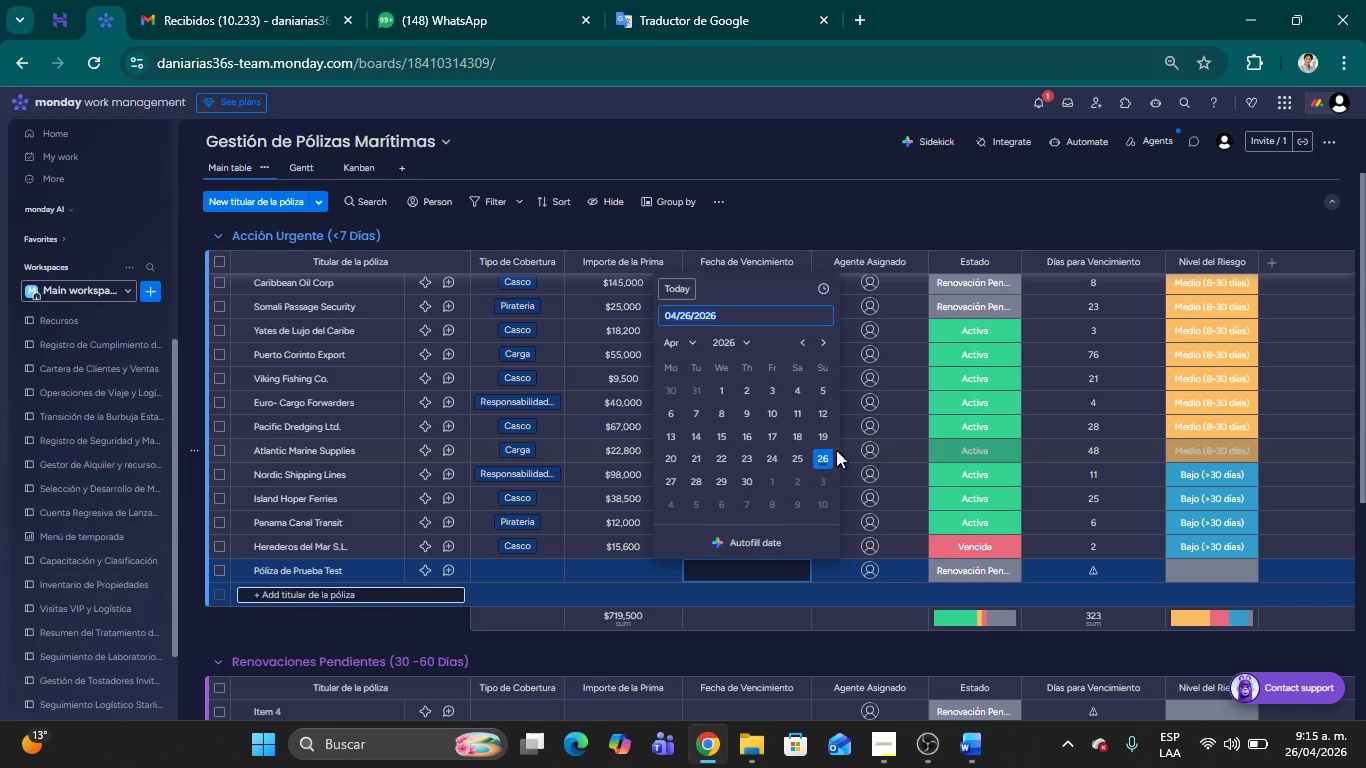 
left_click([823, 457])
 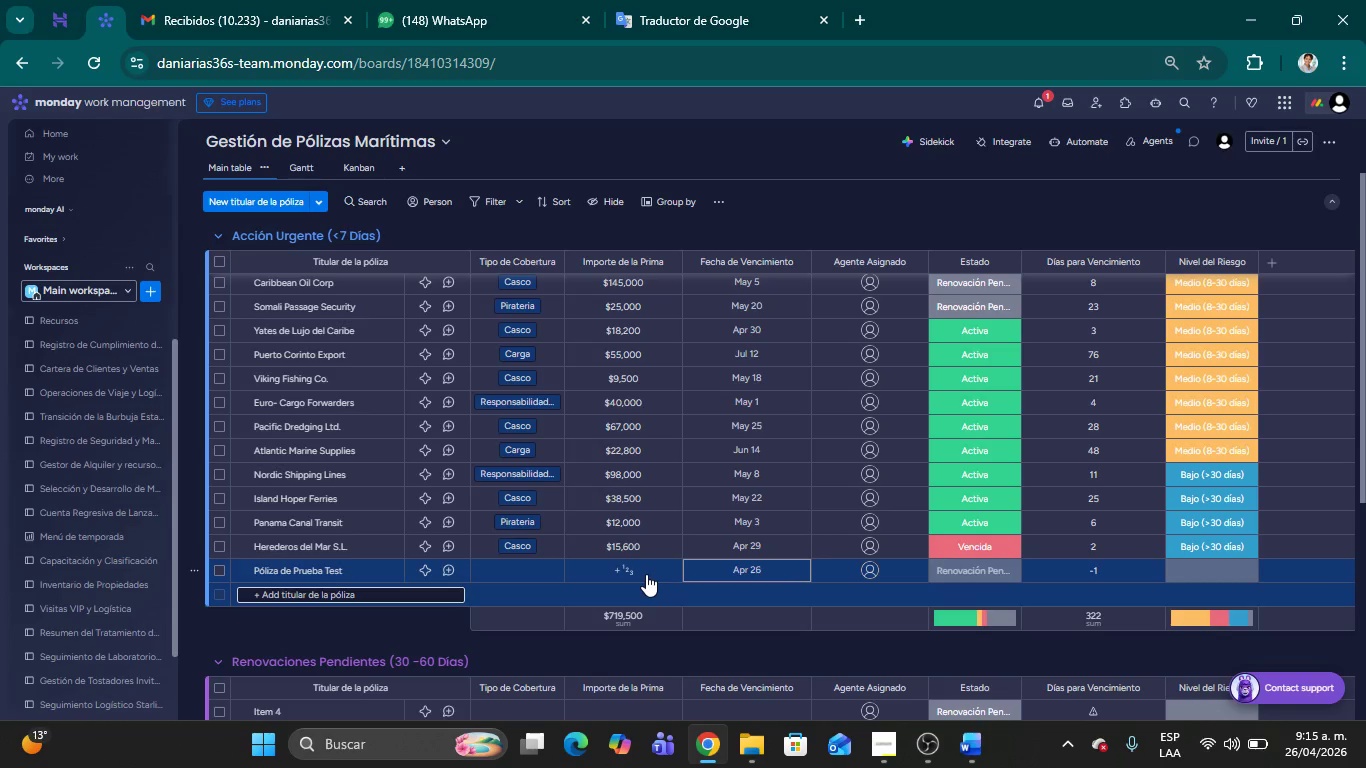 
wait(14.03)
 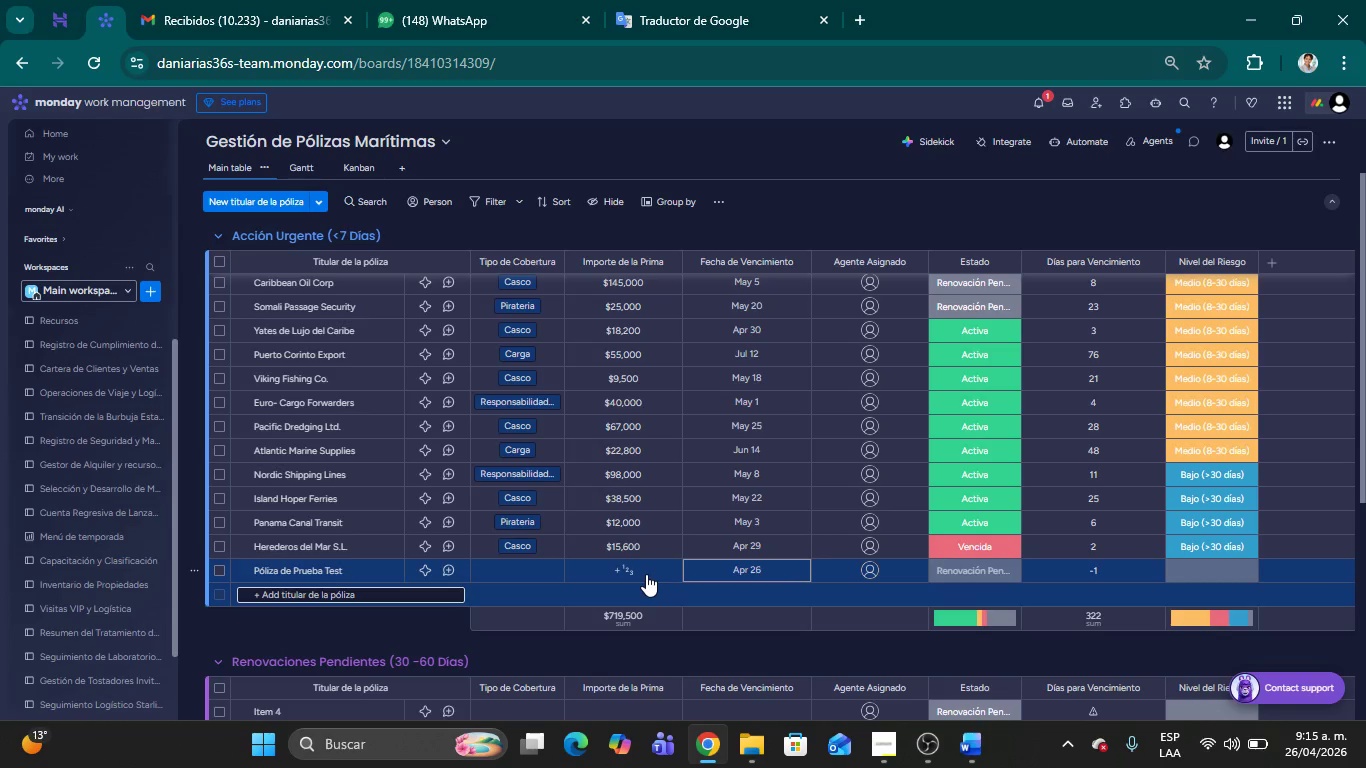 
left_click([505, 567])
 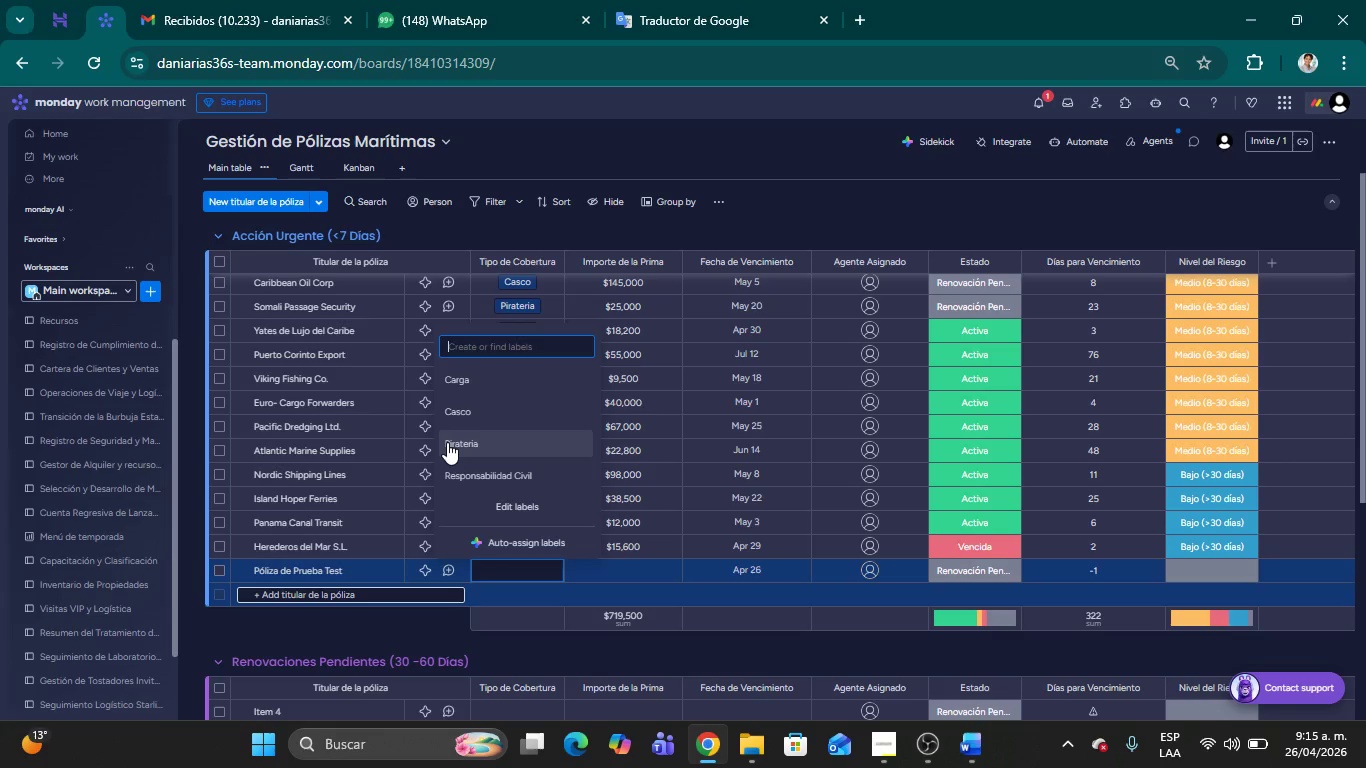 
left_click([447, 442])
 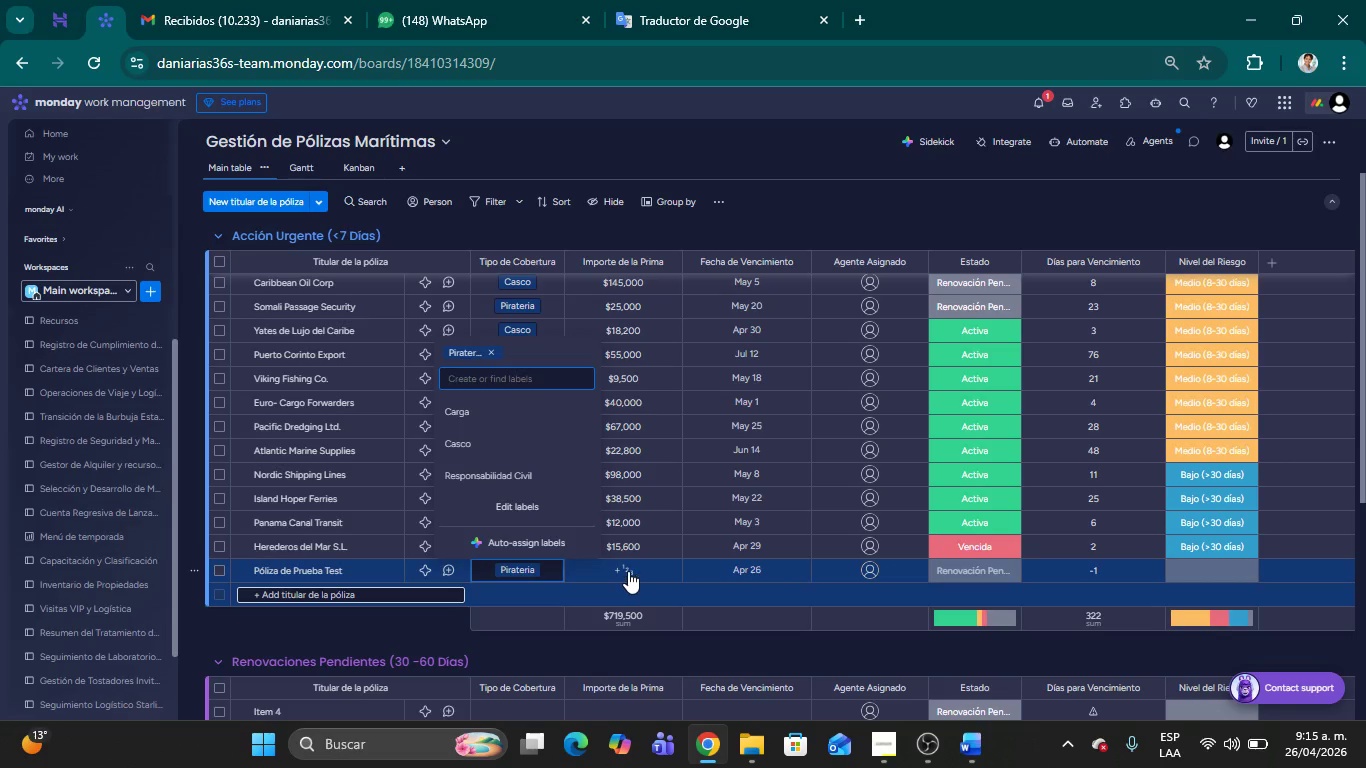 
left_click([627, 571])
 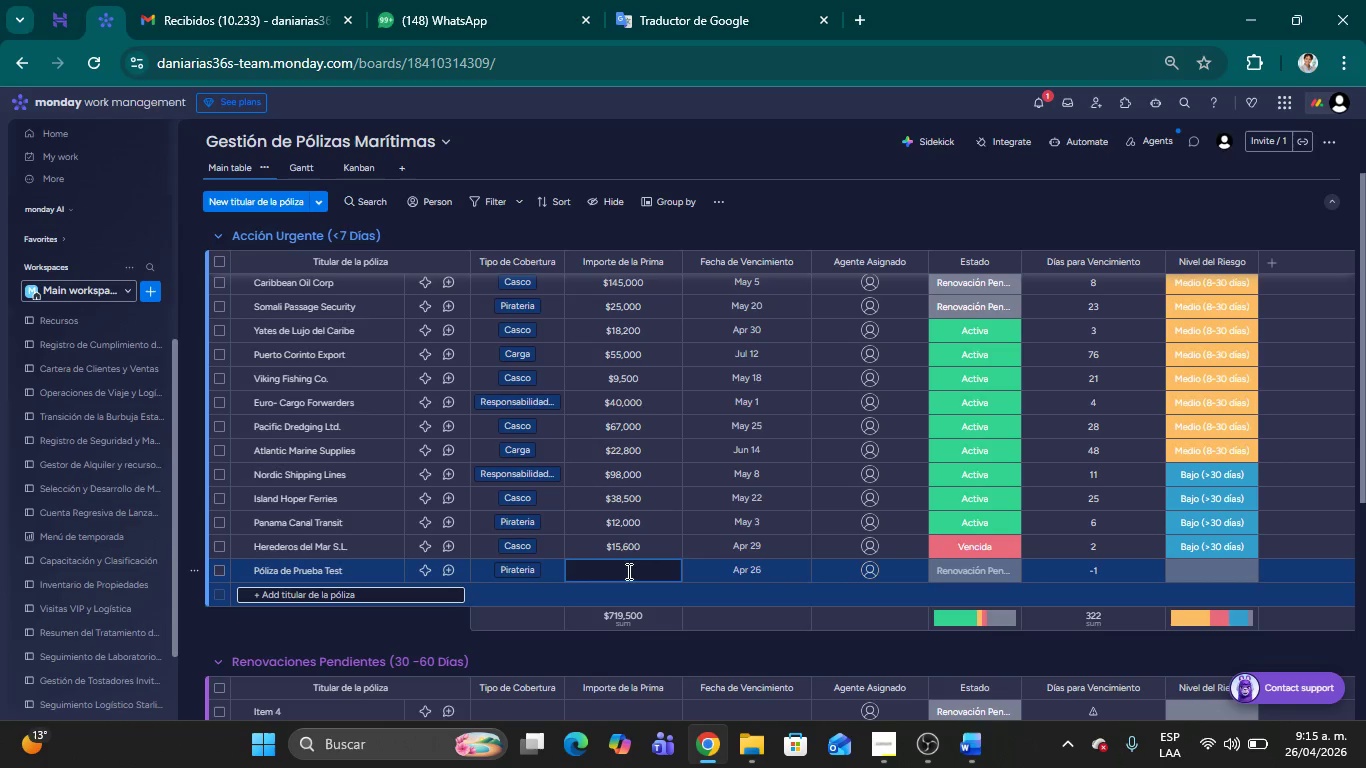 
type(85000)
 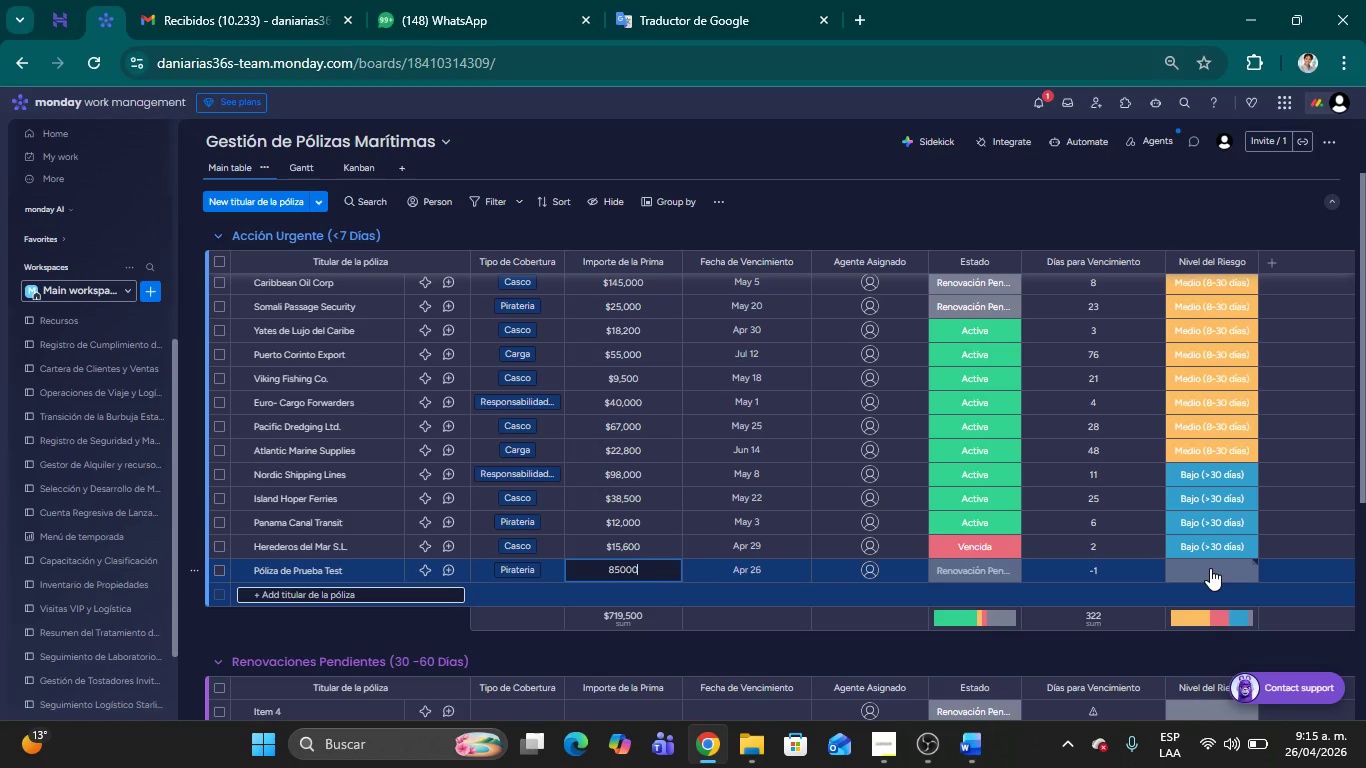 
wait(15.66)
 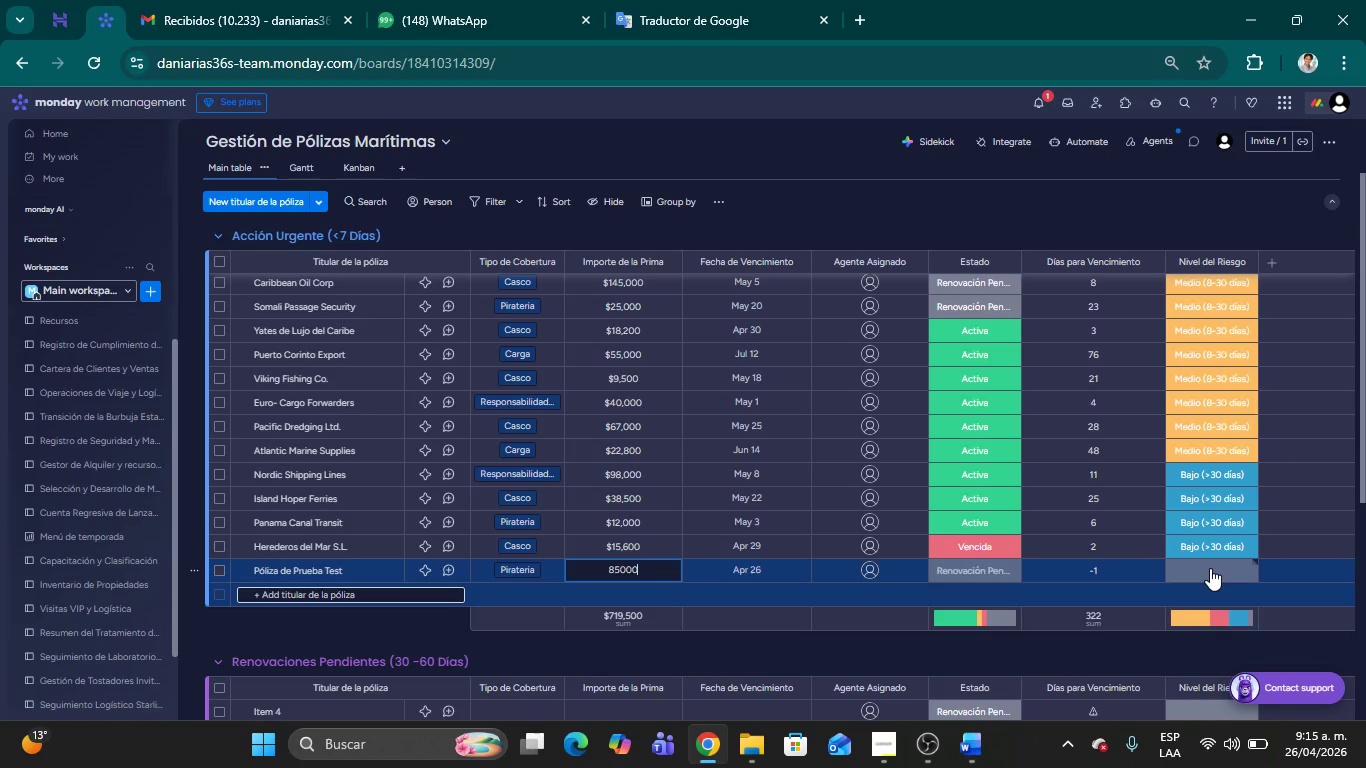 
left_click([1197, 579])
 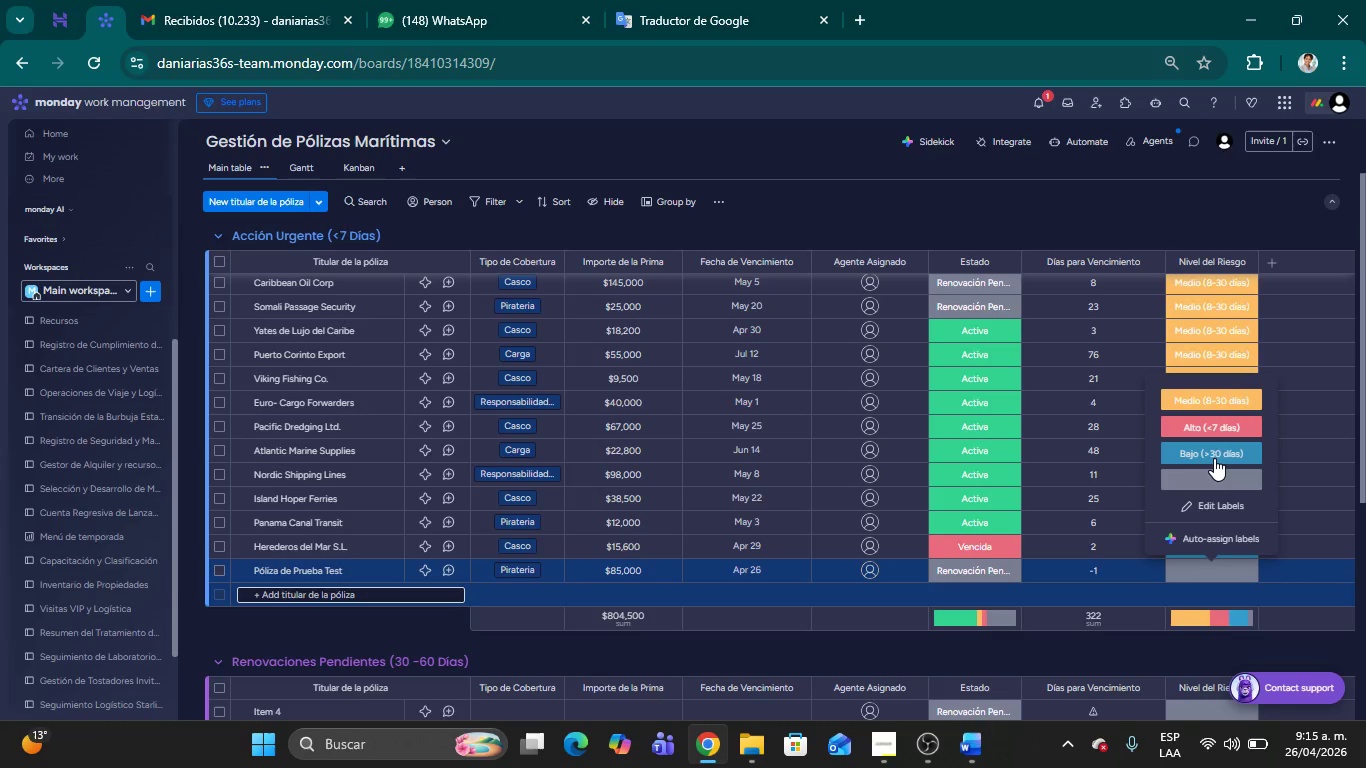 
left_click([1213, 480])
 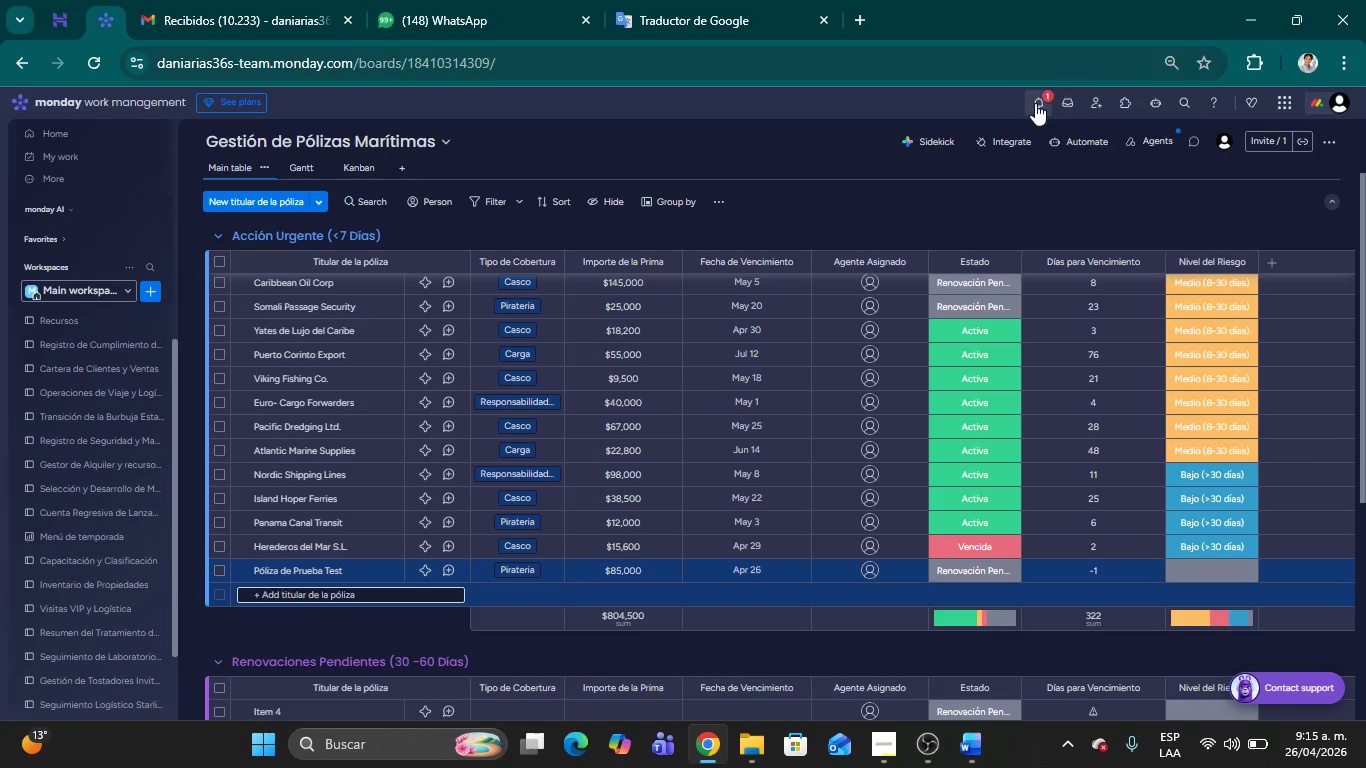 
left_click([1034, 103])
 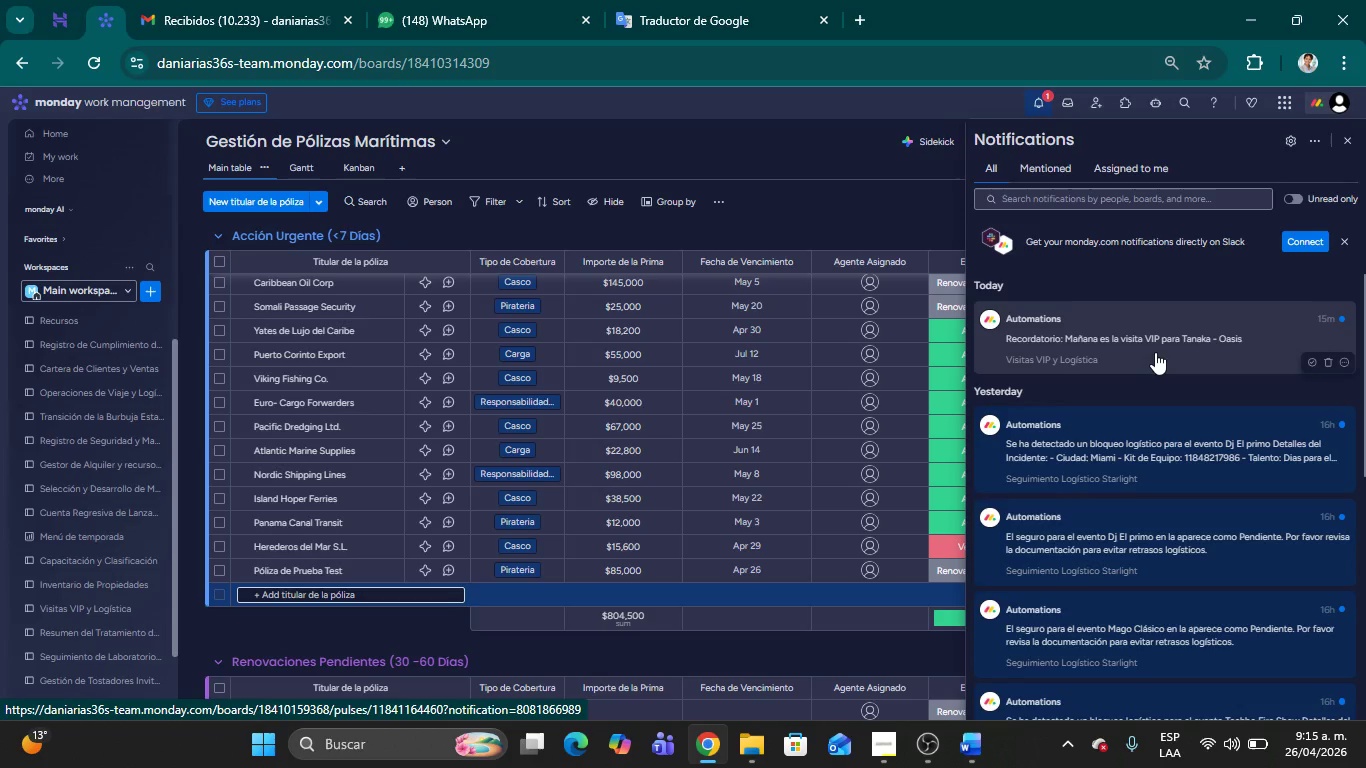 
wait(12.25)
 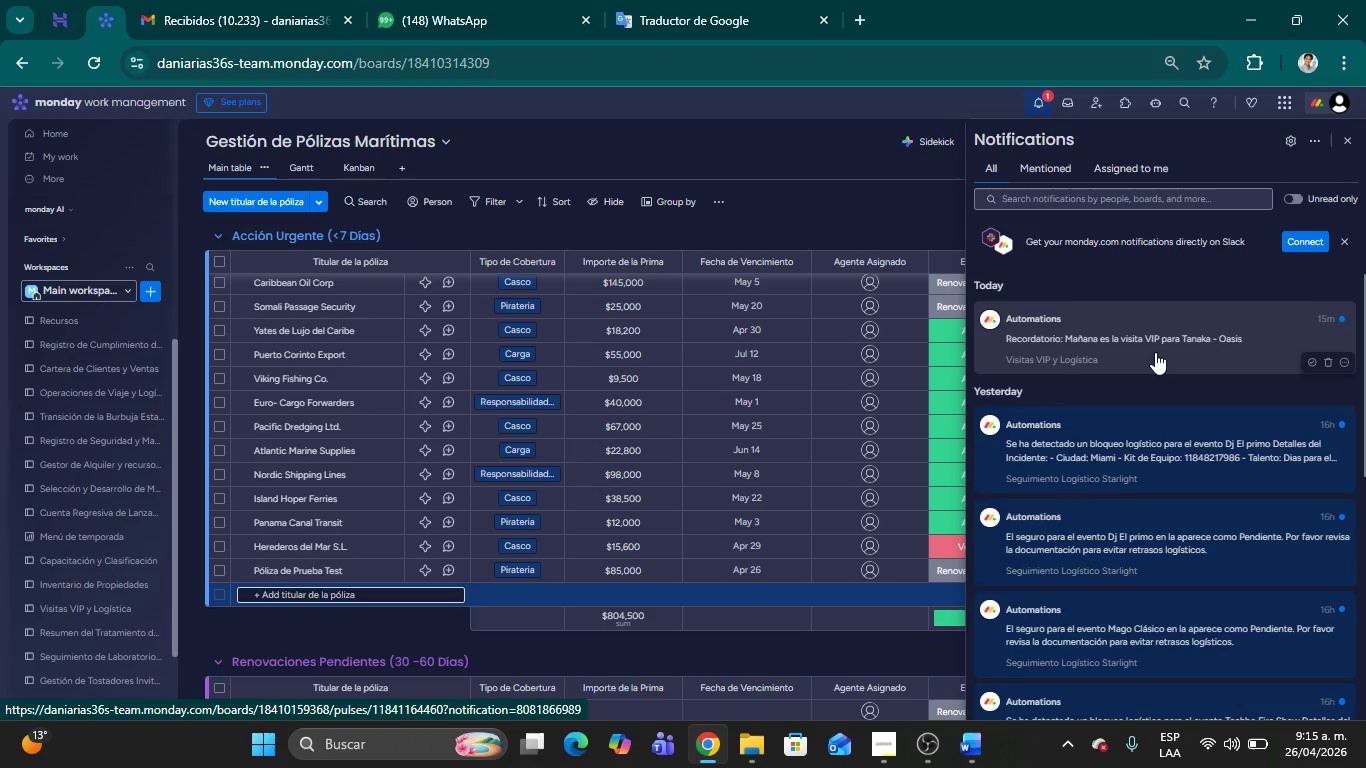 
left_click([971, 741])
 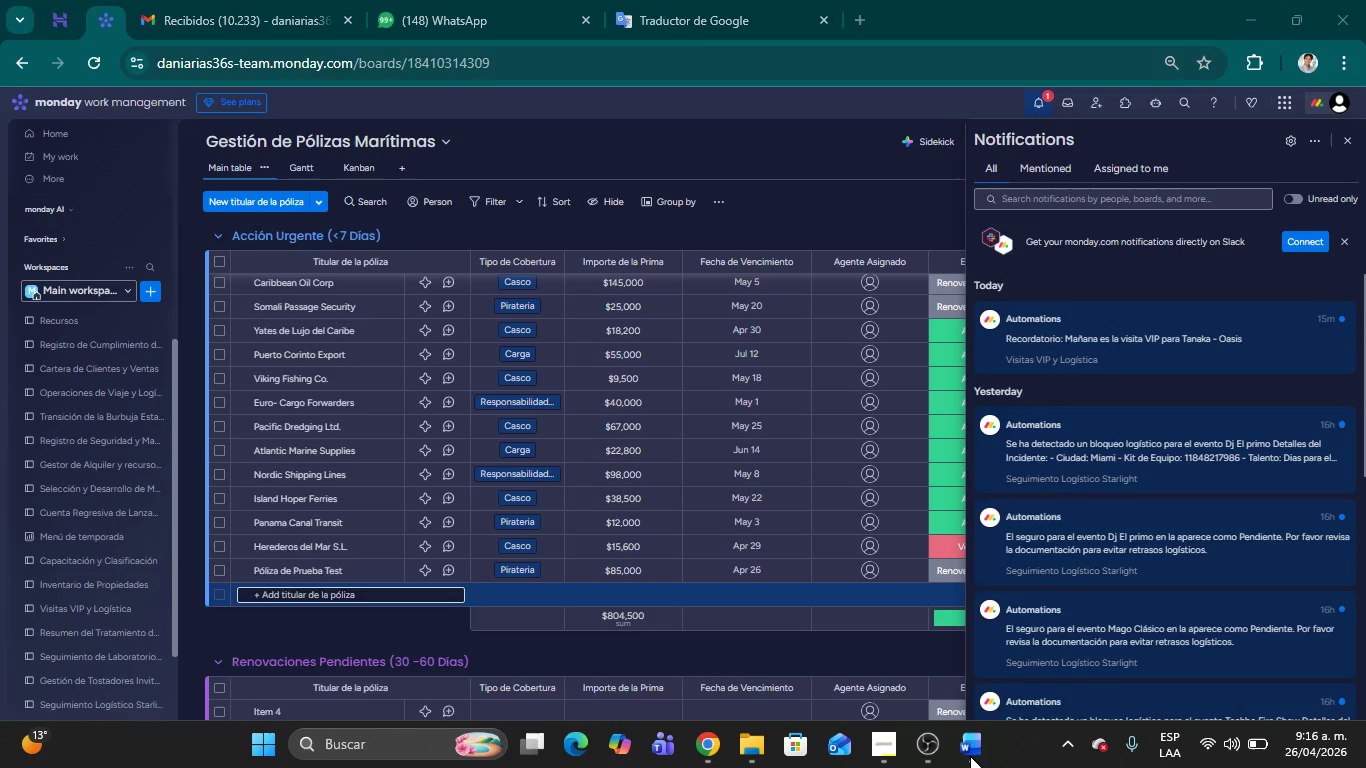 
left_click([970, 756])
 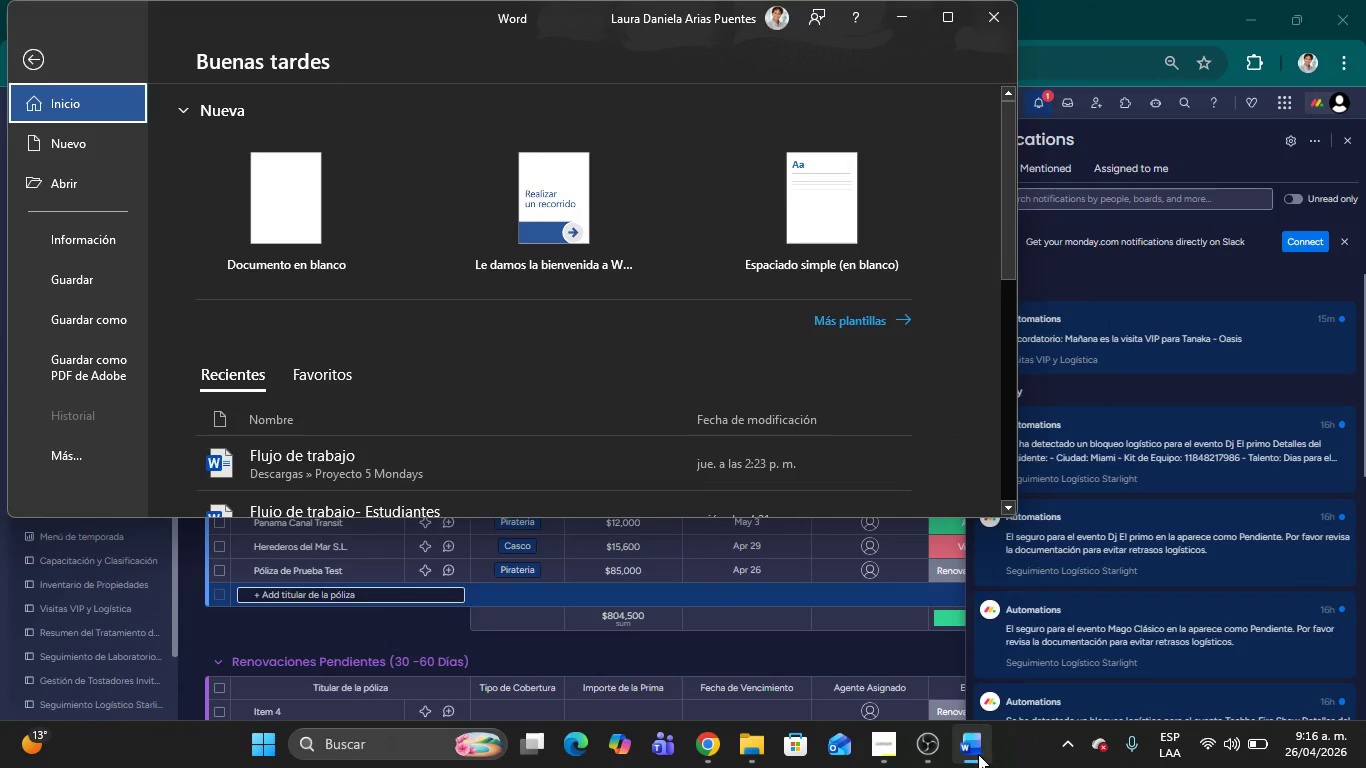 
left_click([978, 754])
 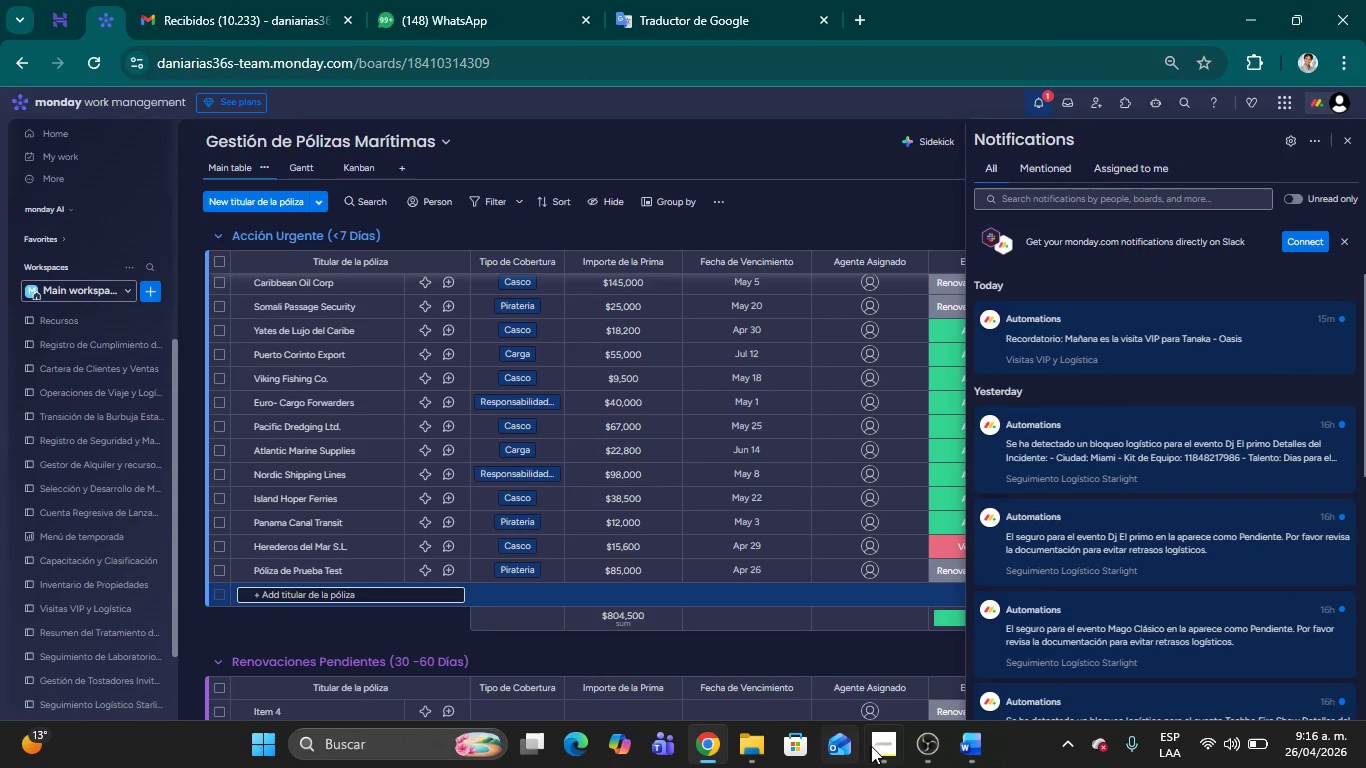 
left_click([881, 739])